 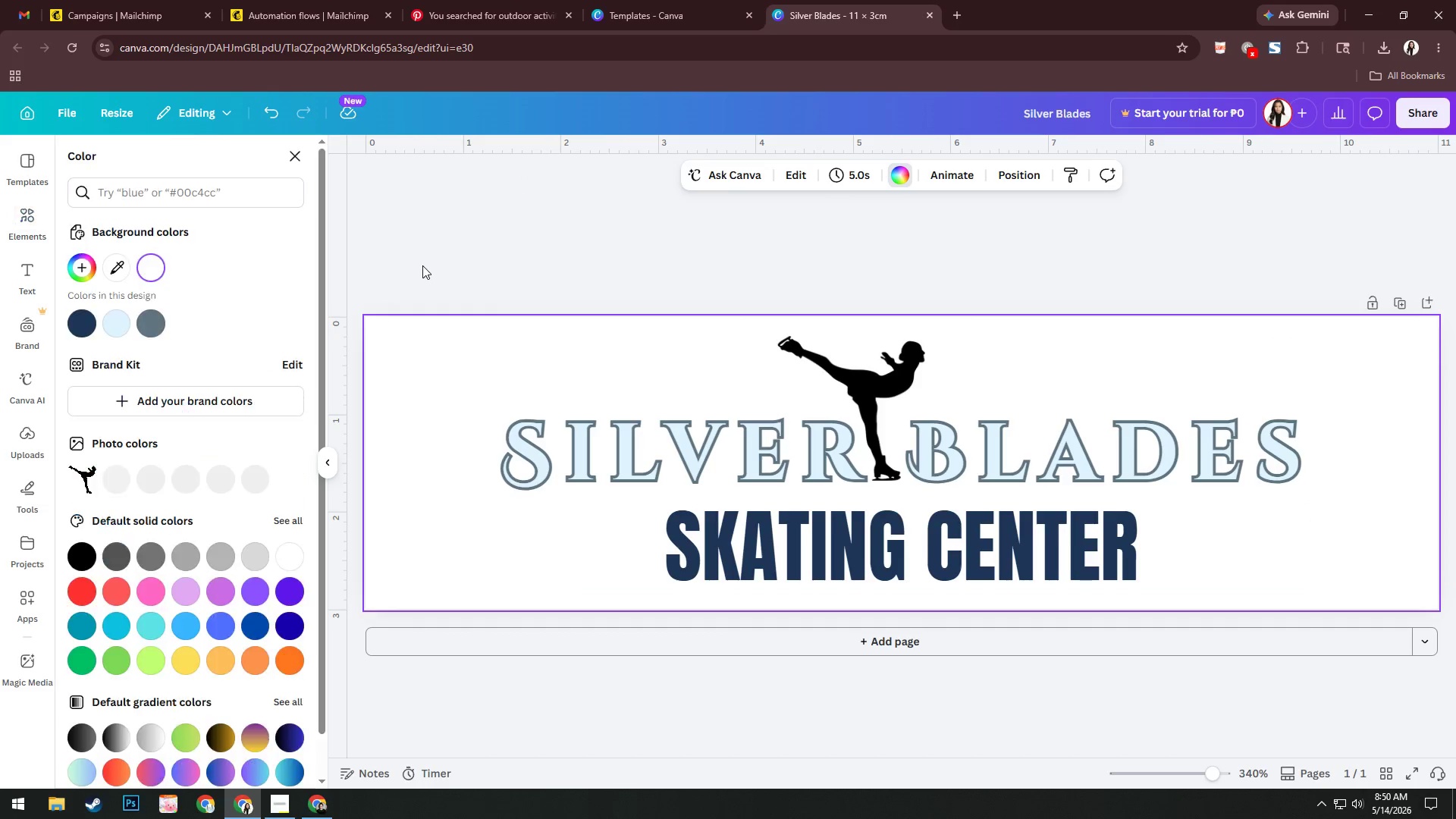 
left_click([75, 265])
 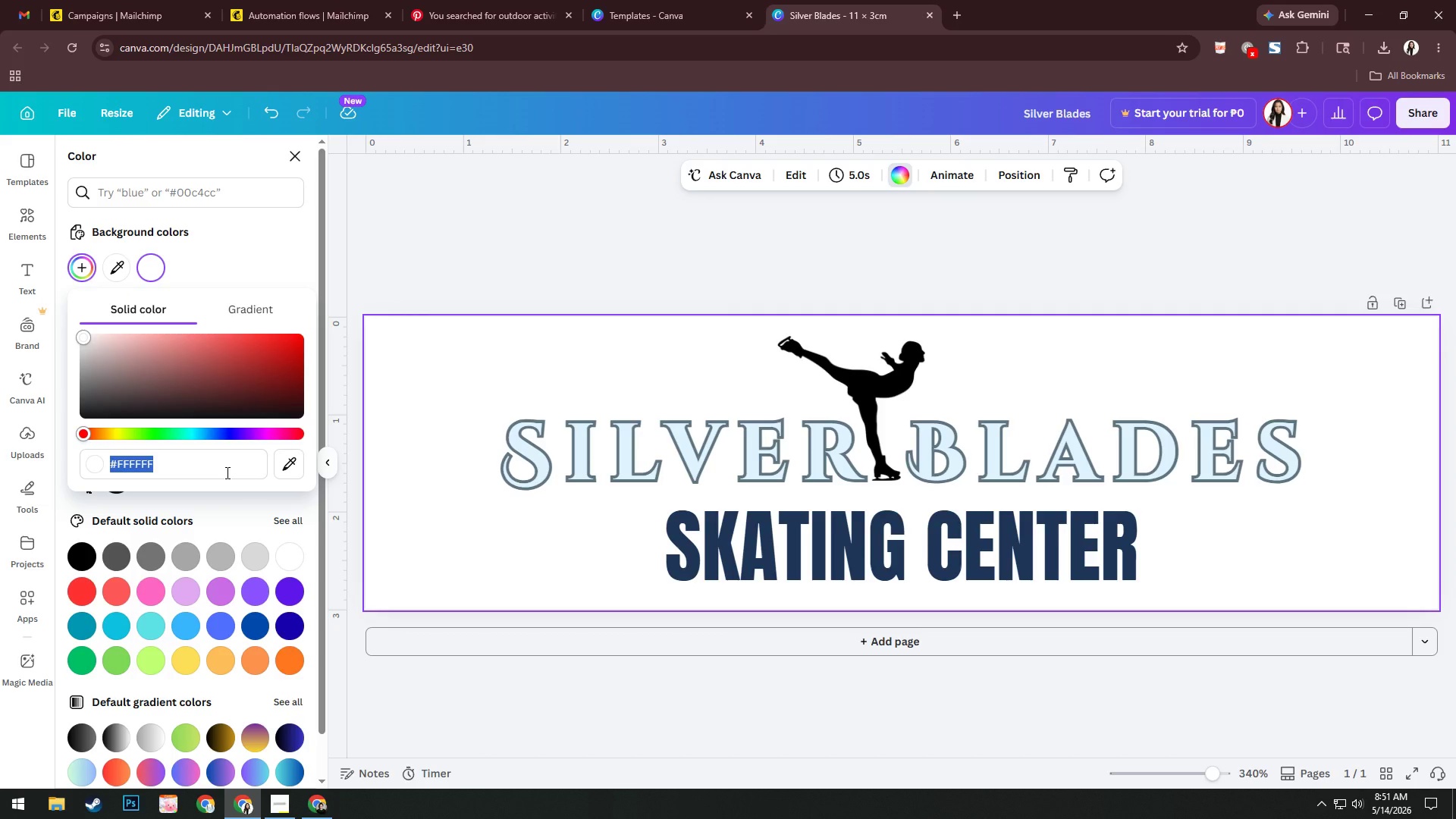 
type(4da8ff)
 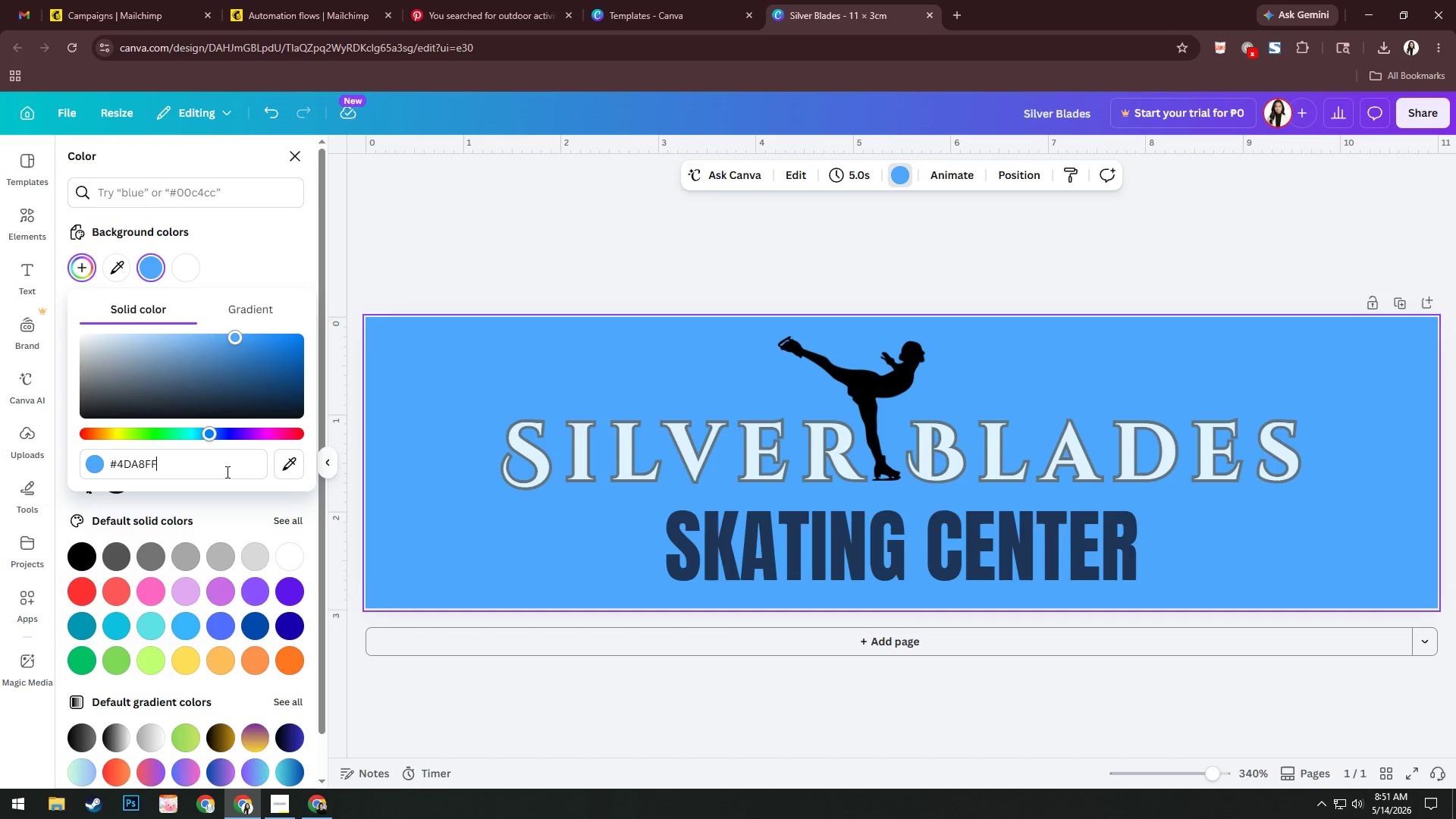 
wait(9.45)
 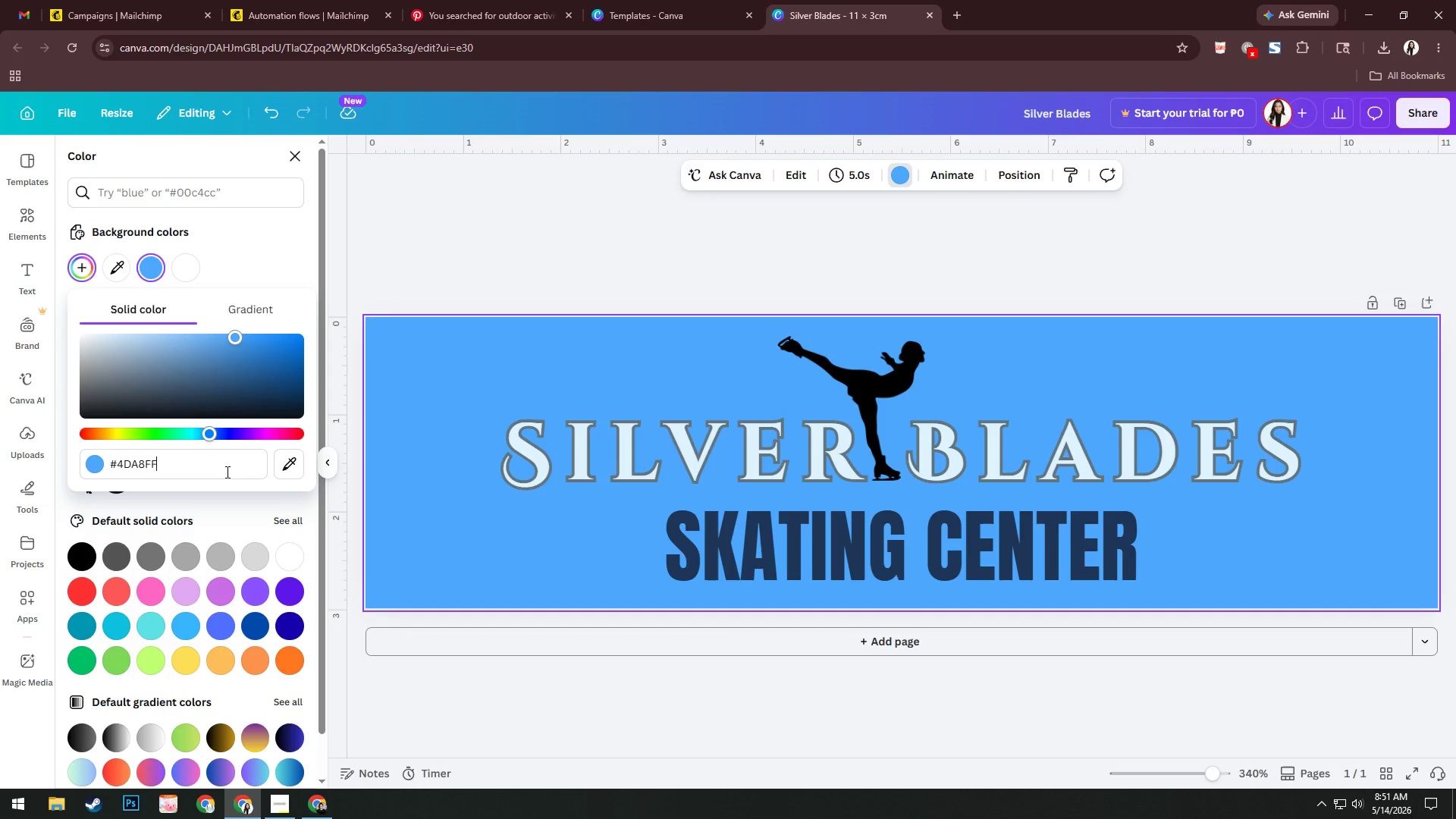 
left_click([906, 539])
 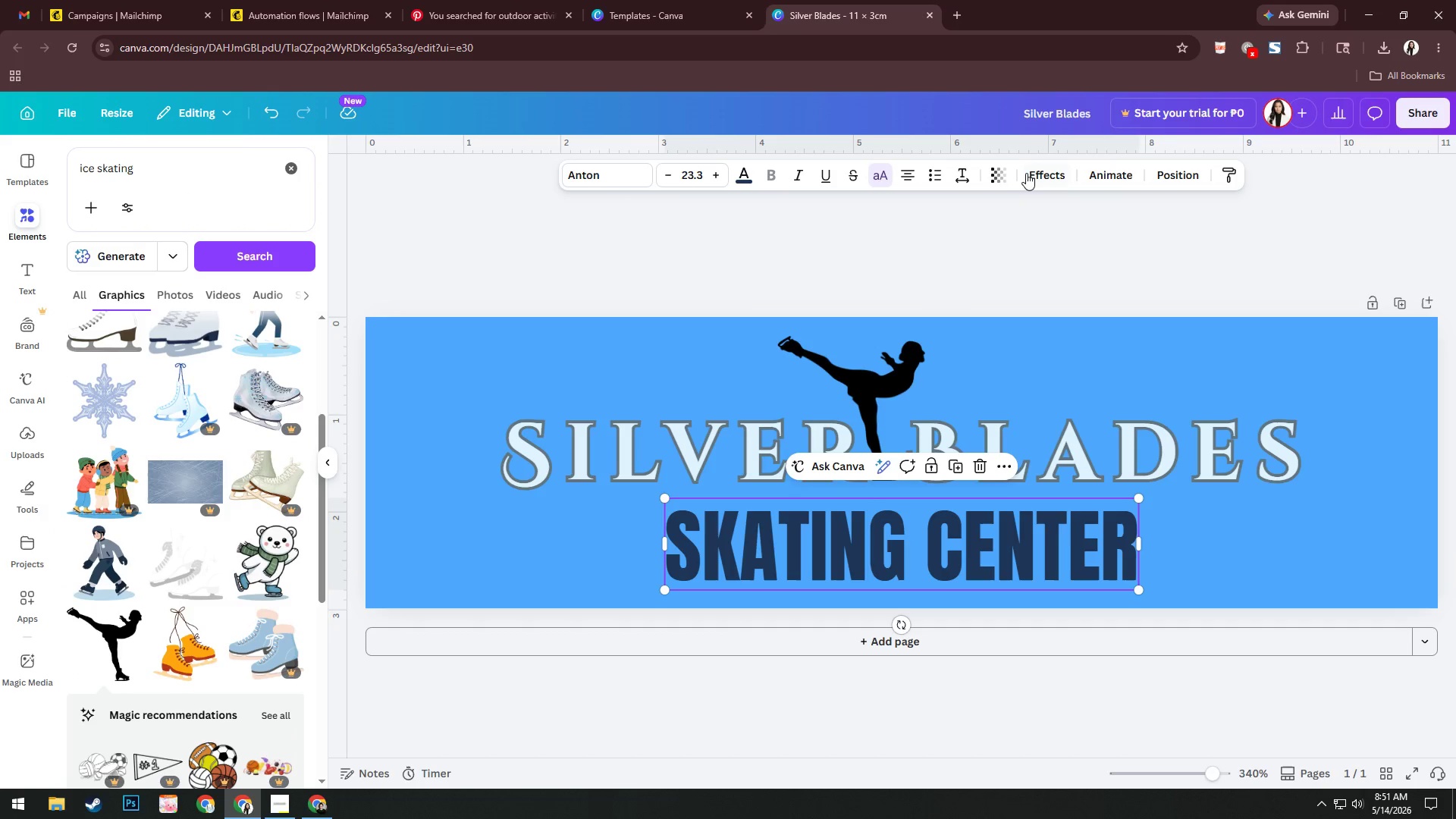 
left_click([1028, 177])
 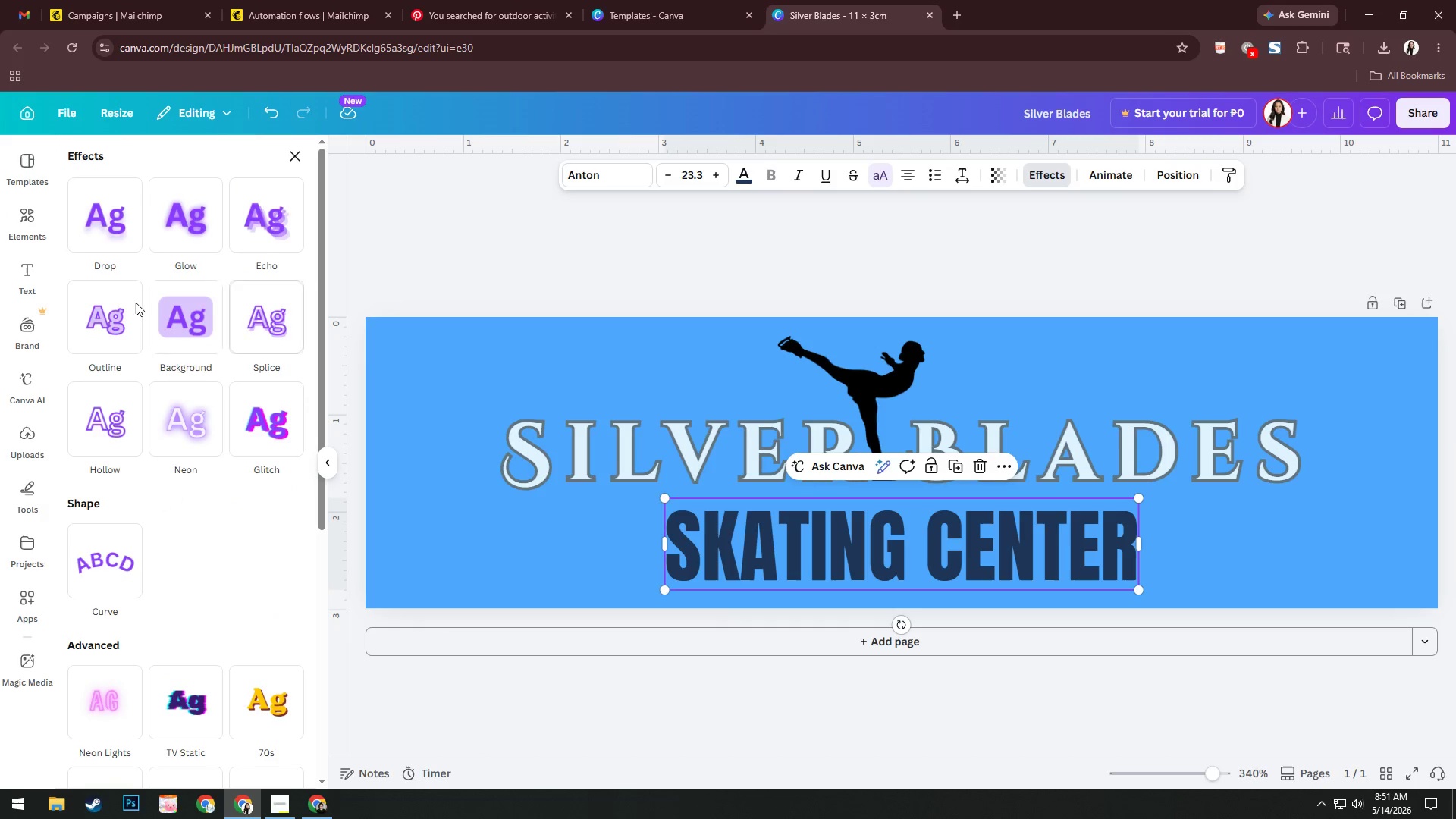 
left_click([125, 310])
 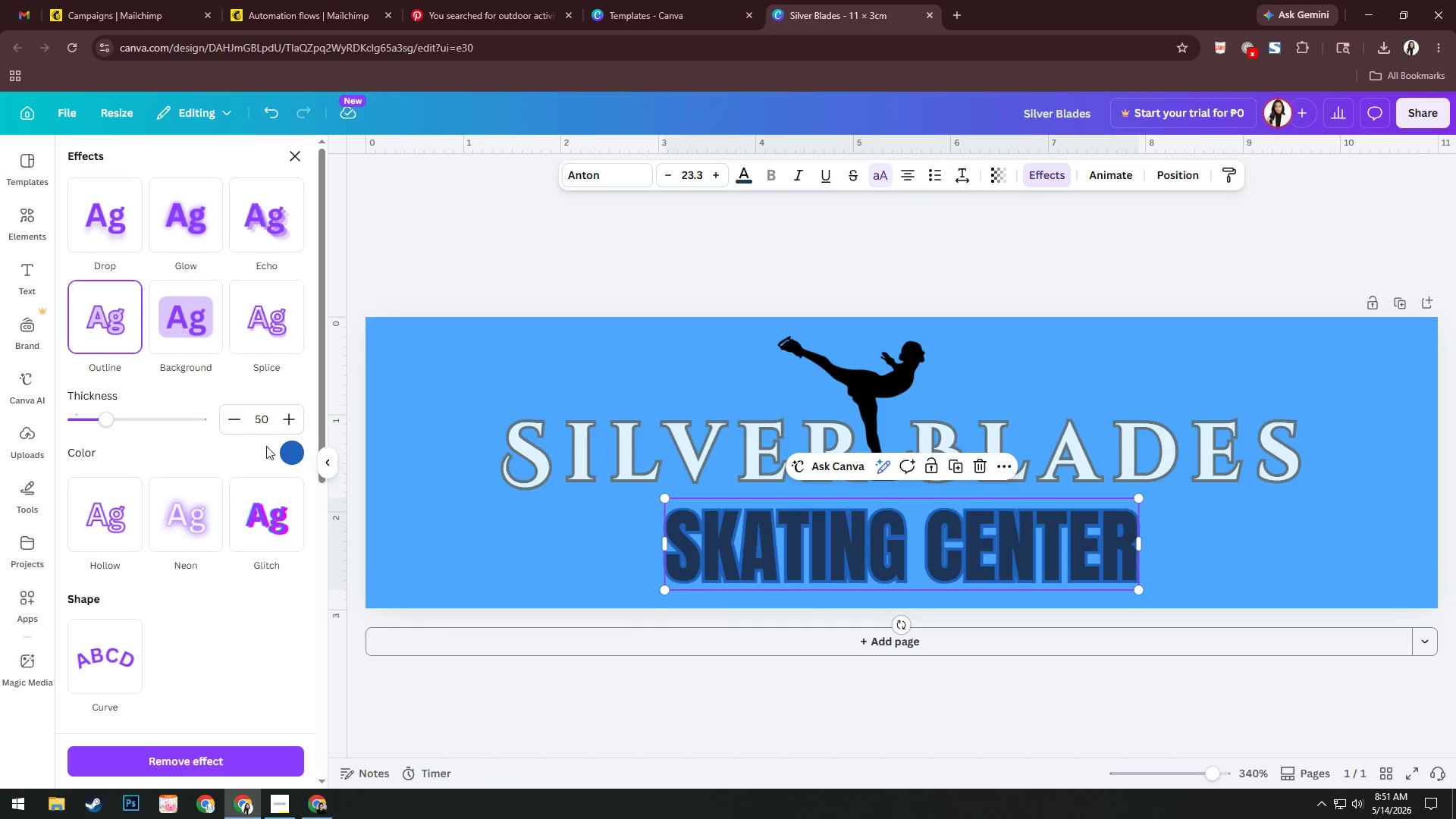 
left_click([287, 455])
 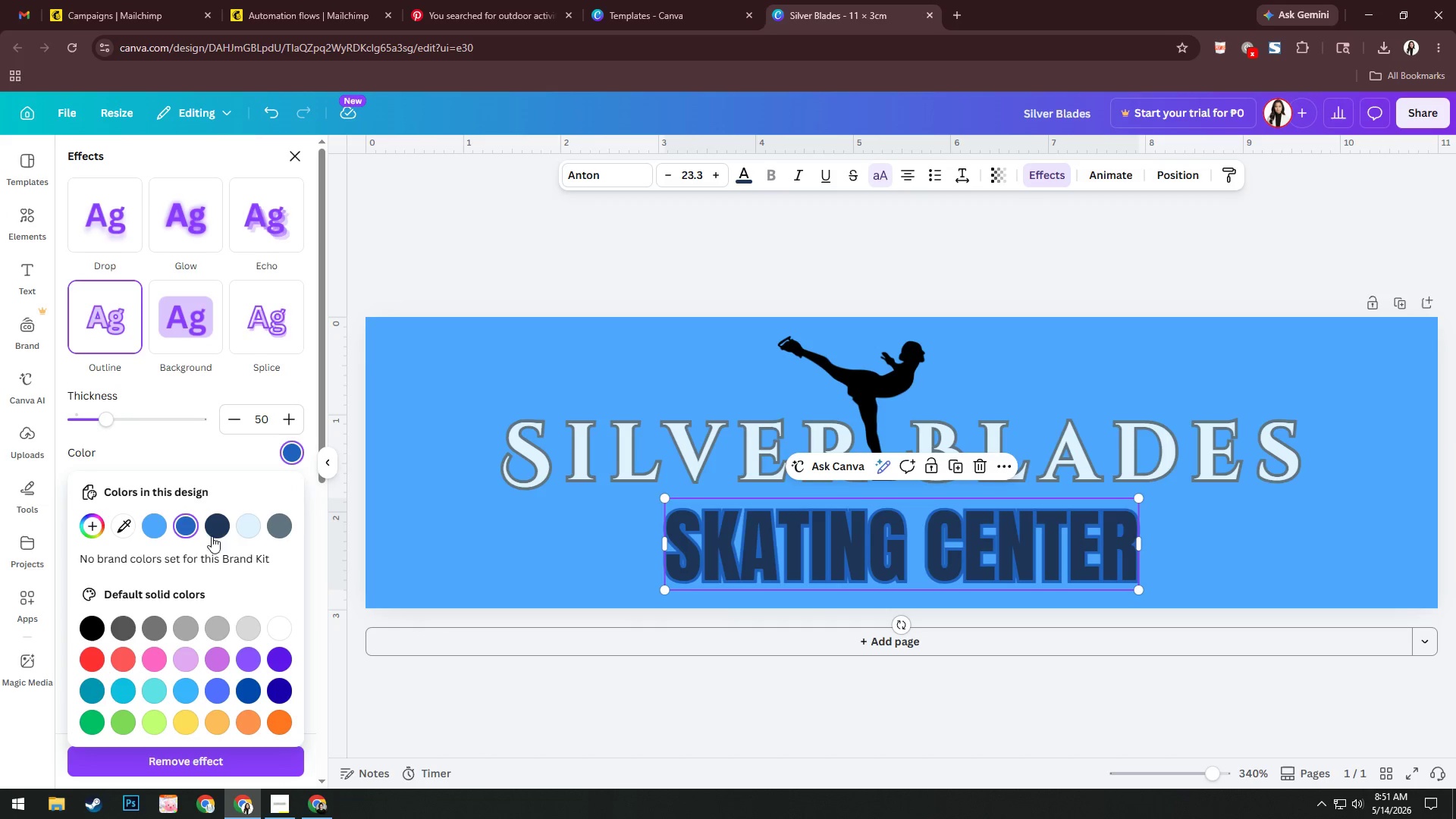 
left_click([253, 524])
 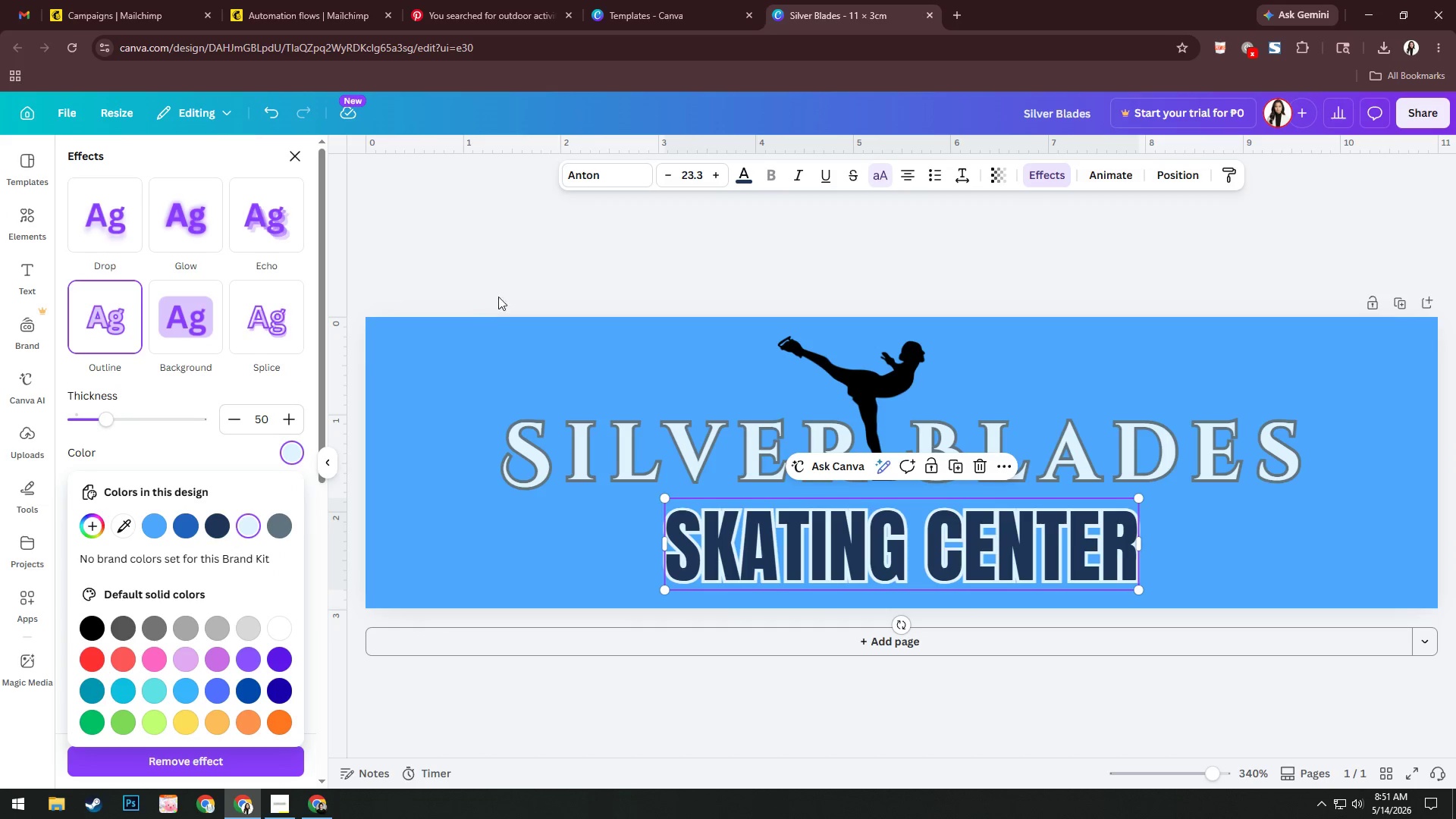 
left_click([588, 254])
 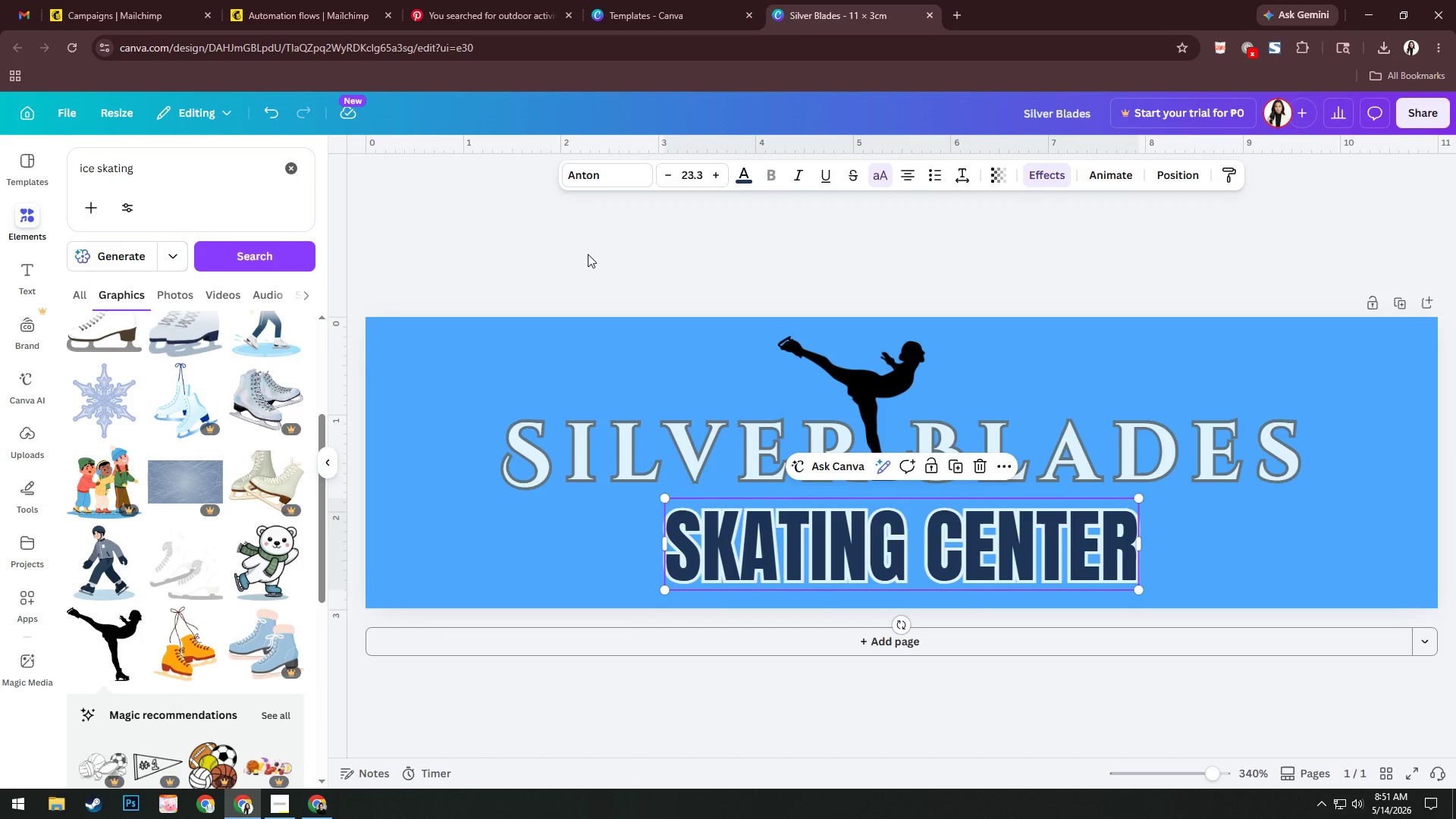 
left_click([549, 331])
 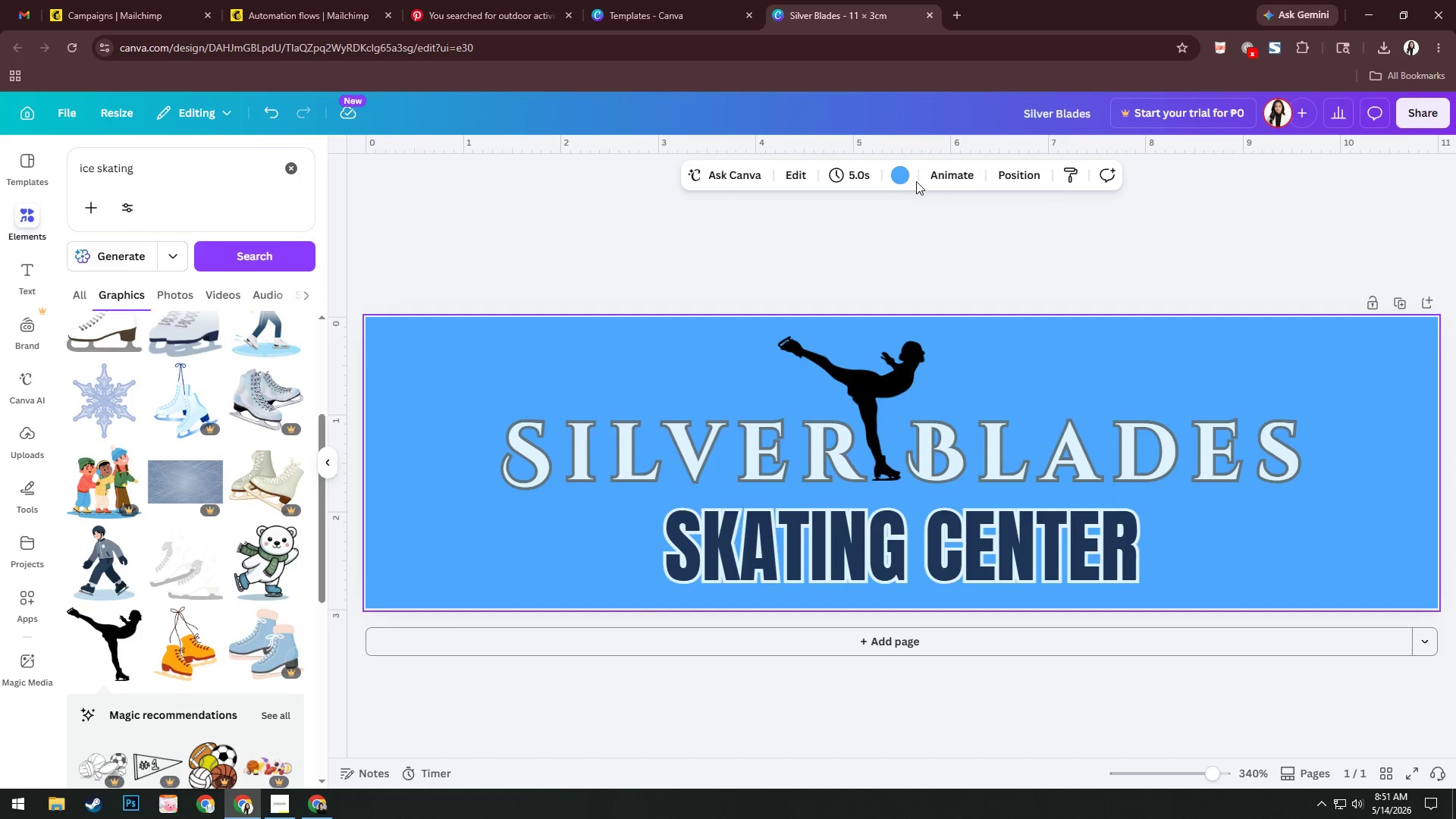 
left_click([899, 177])
 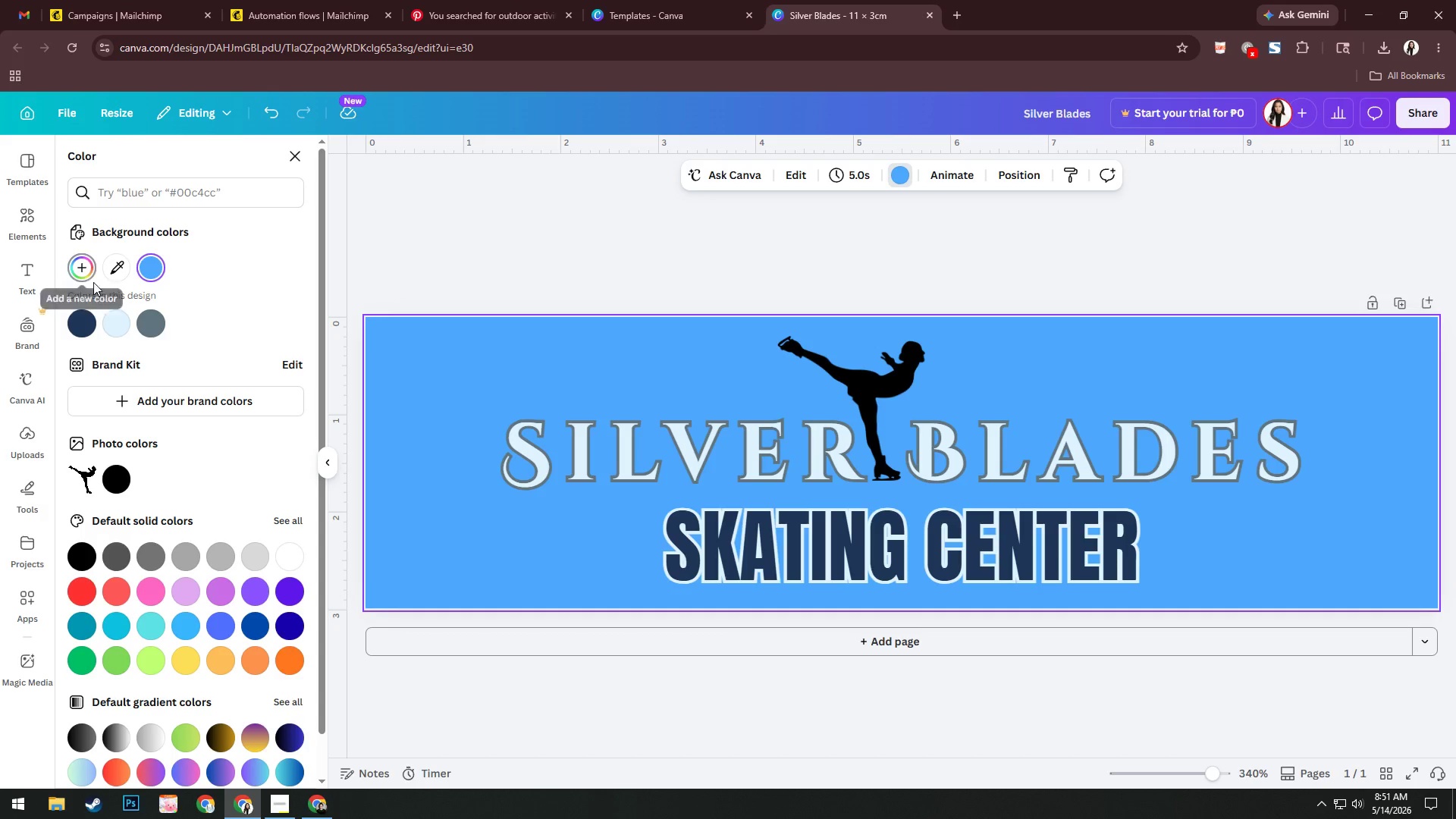 
left_click([197, 489])
 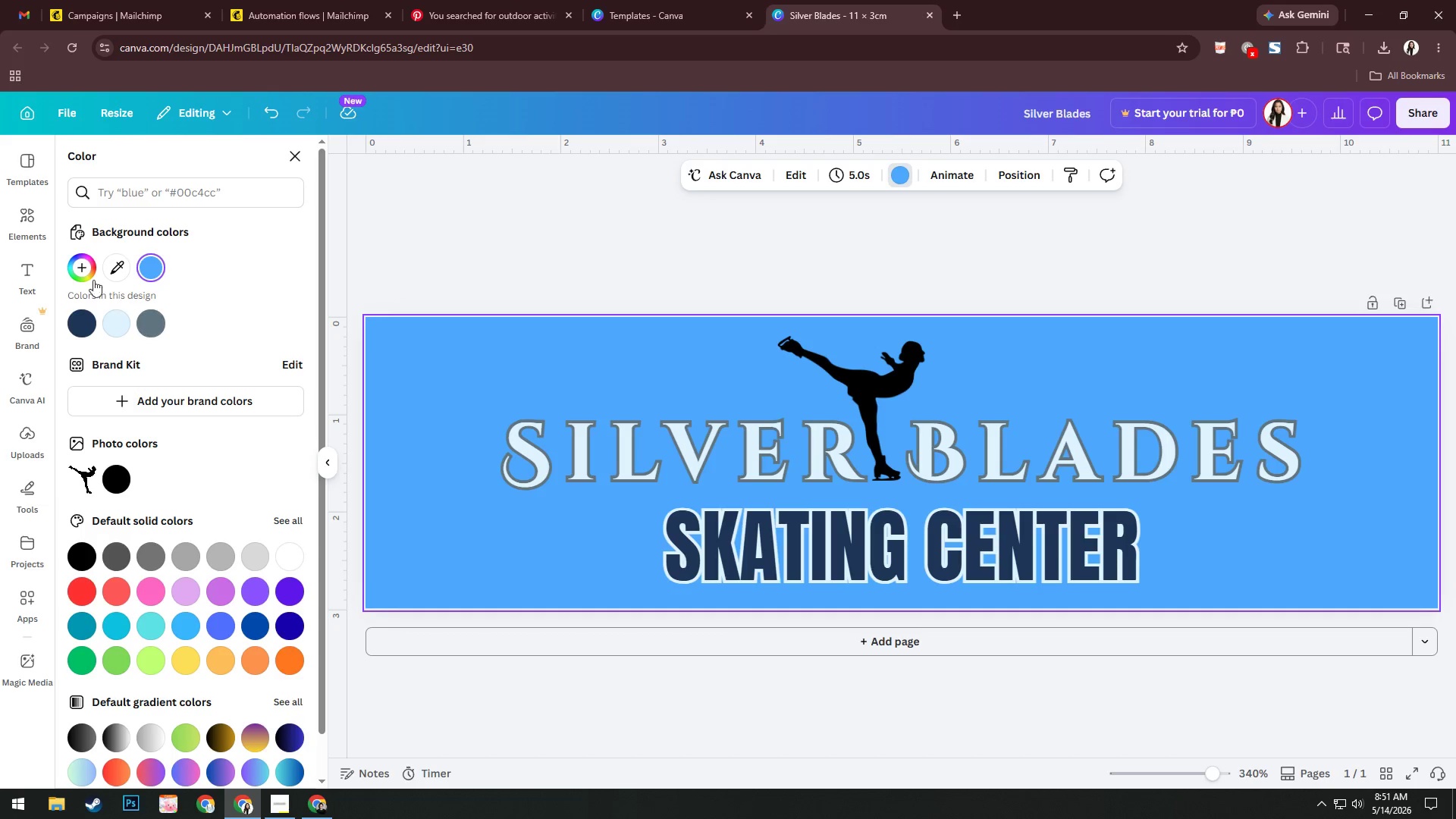 
left_click([85, 271])
 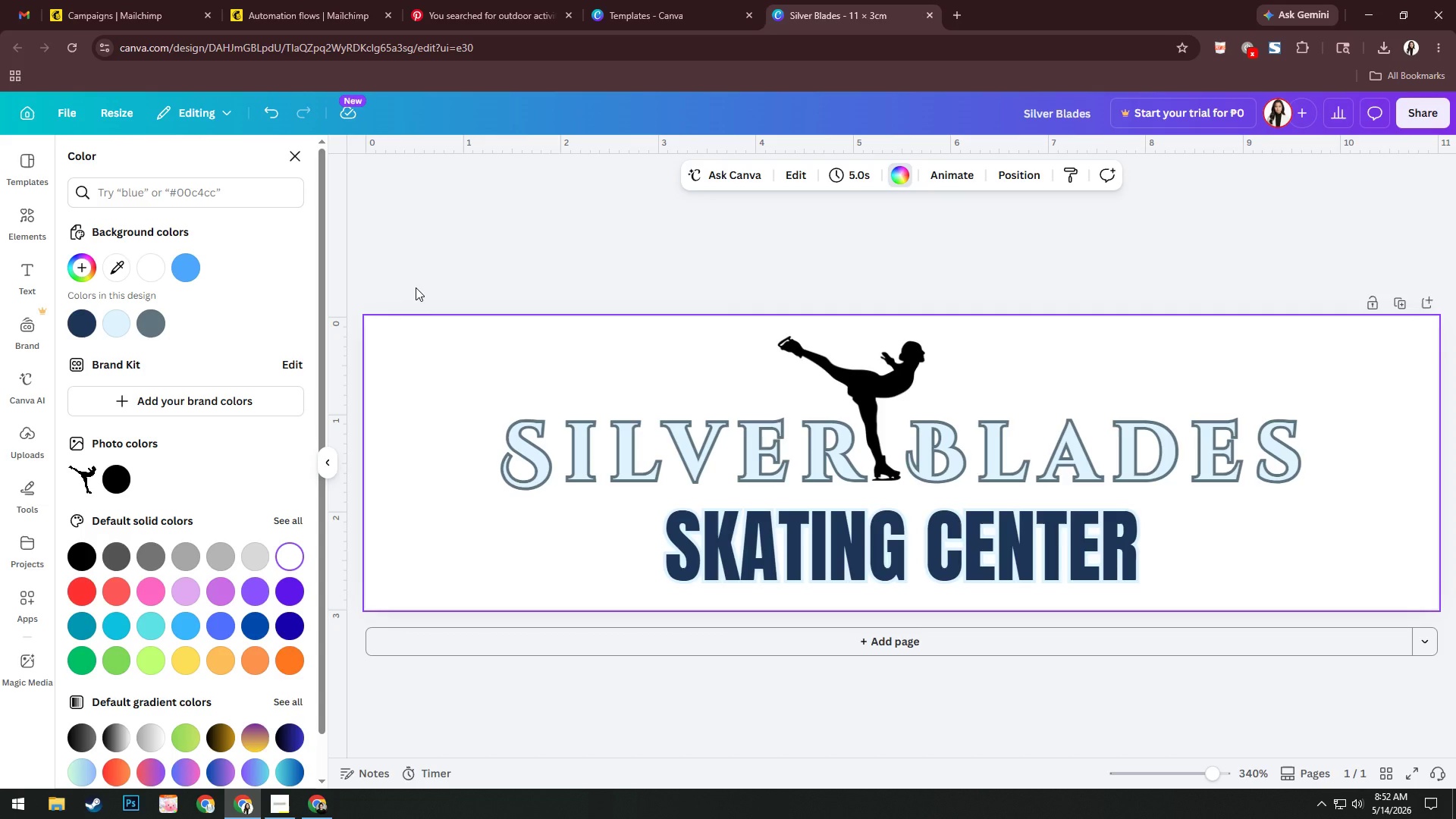 
wait(39.03)
 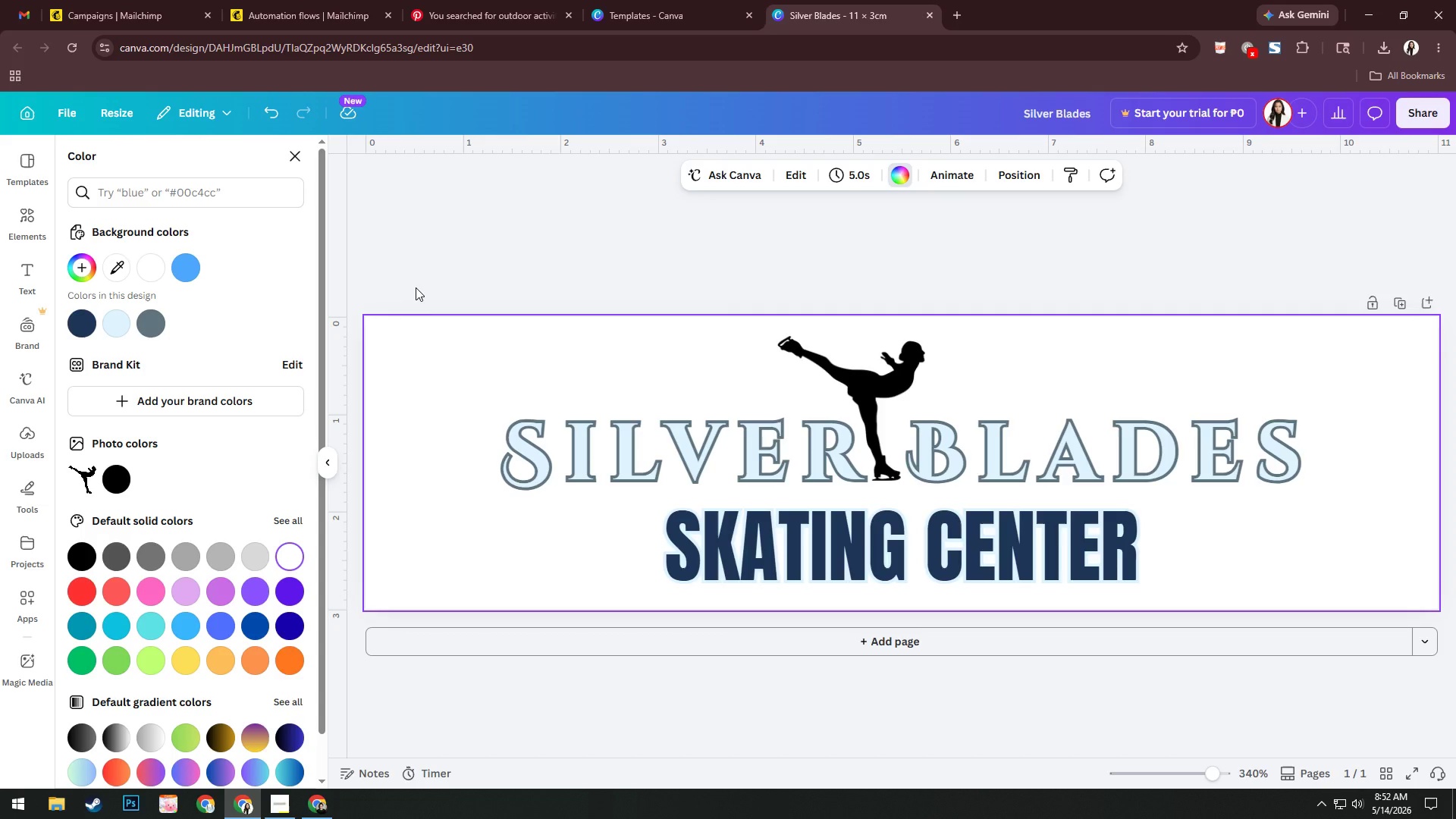 
left_click([1405, 130])
 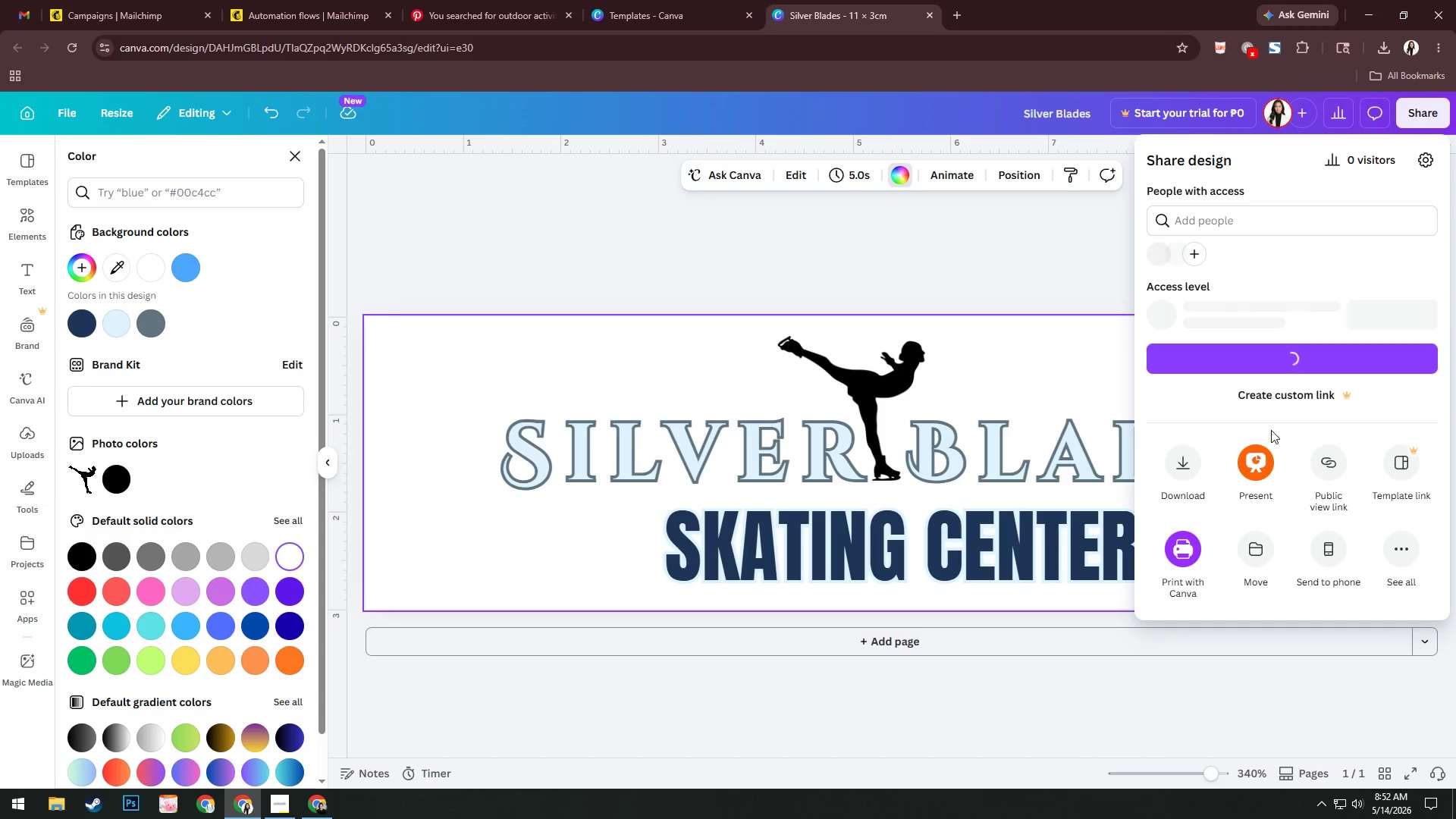 
left_click([1185, 466])
 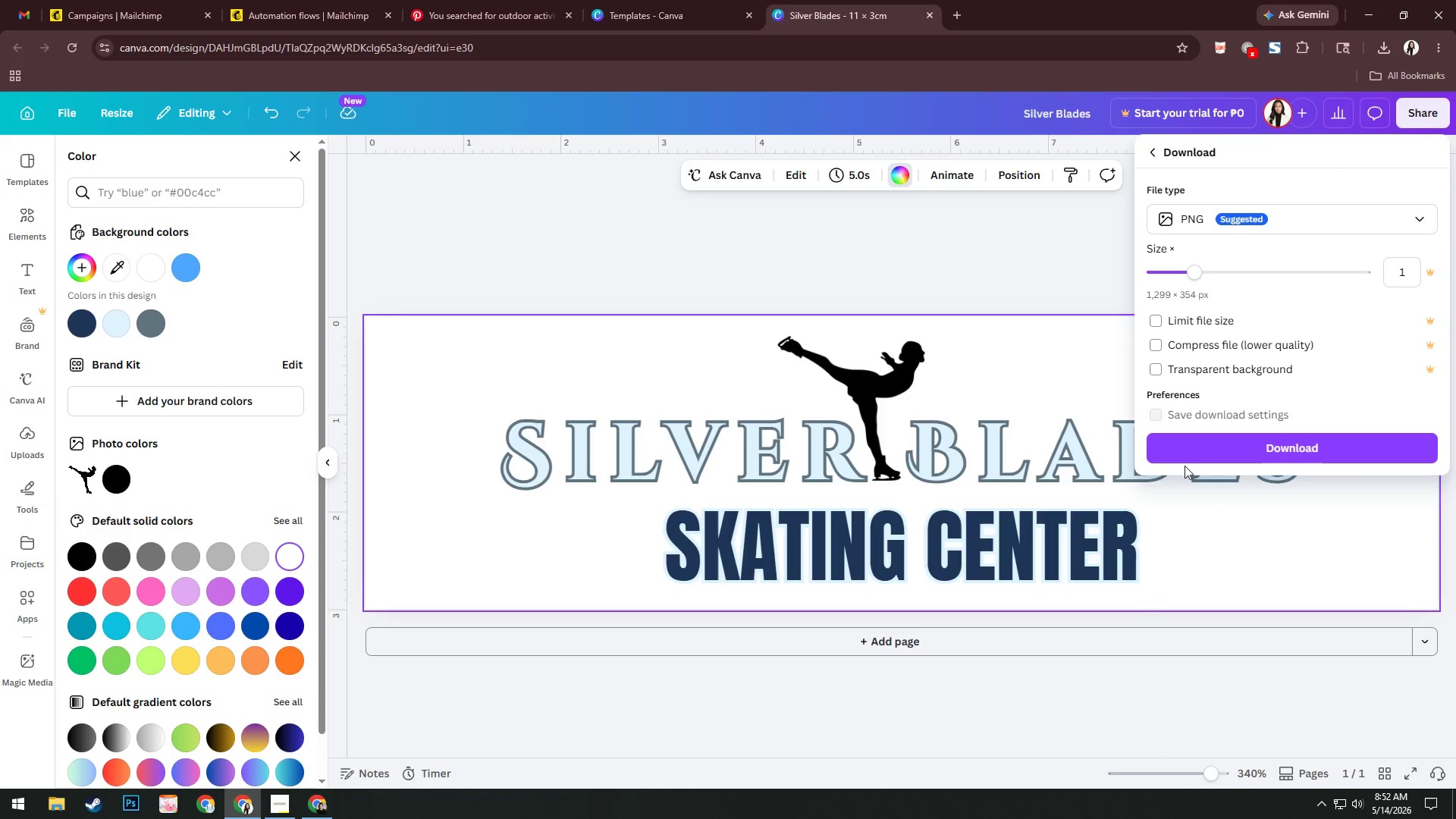 
left_click([1194, 447])
 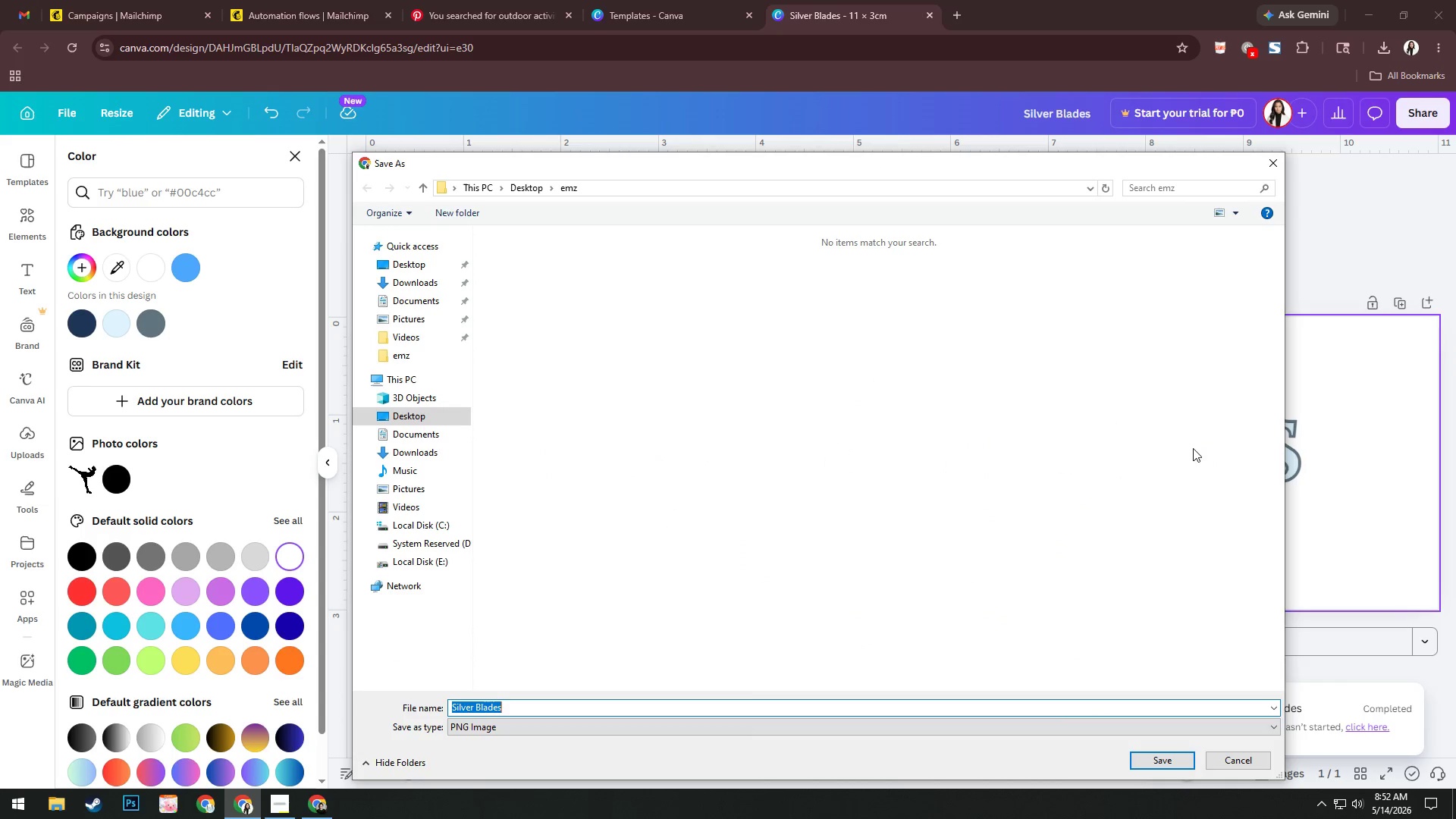 
left_click([392, 350])
 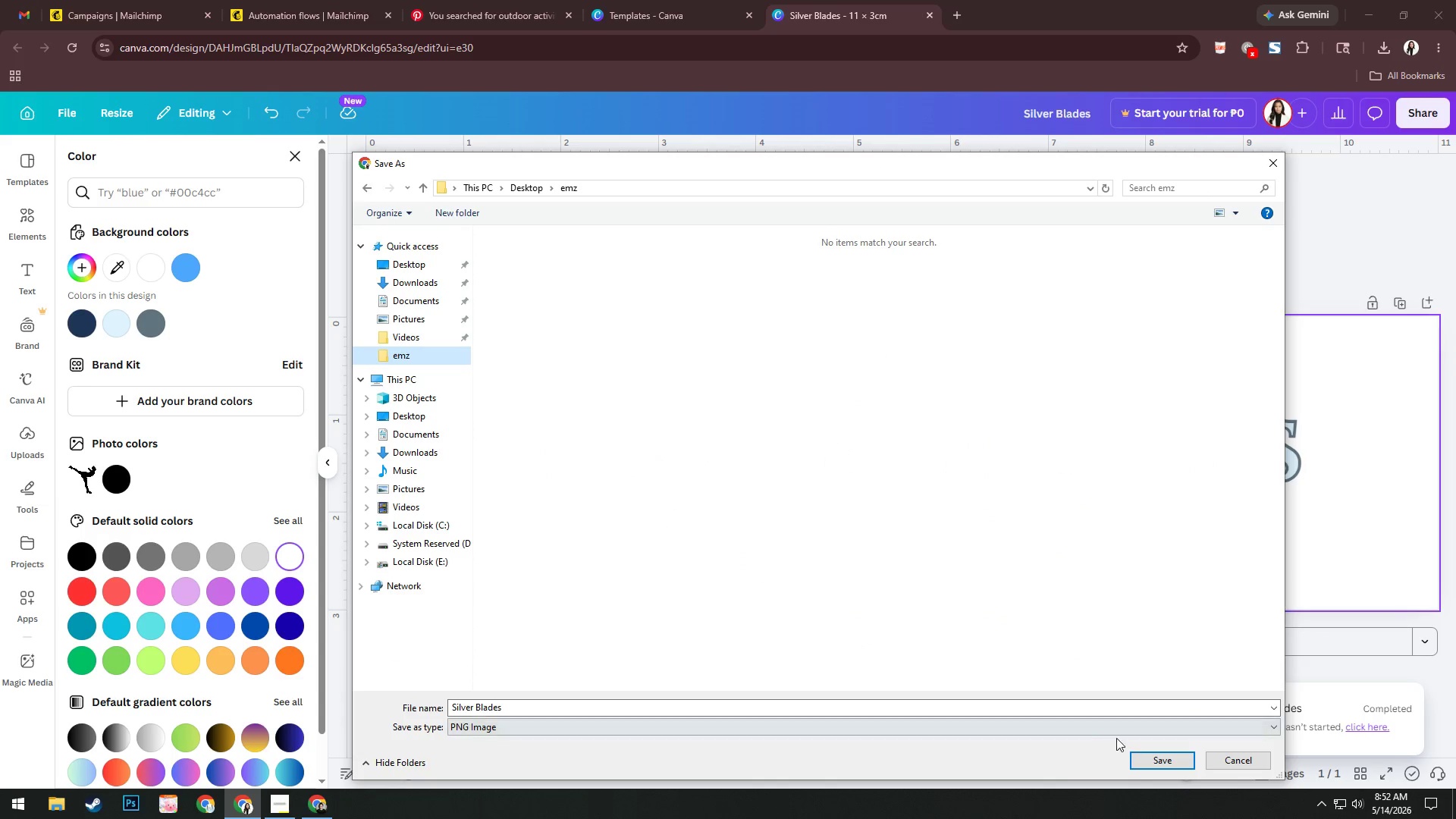 
left_click([1169, 763])
 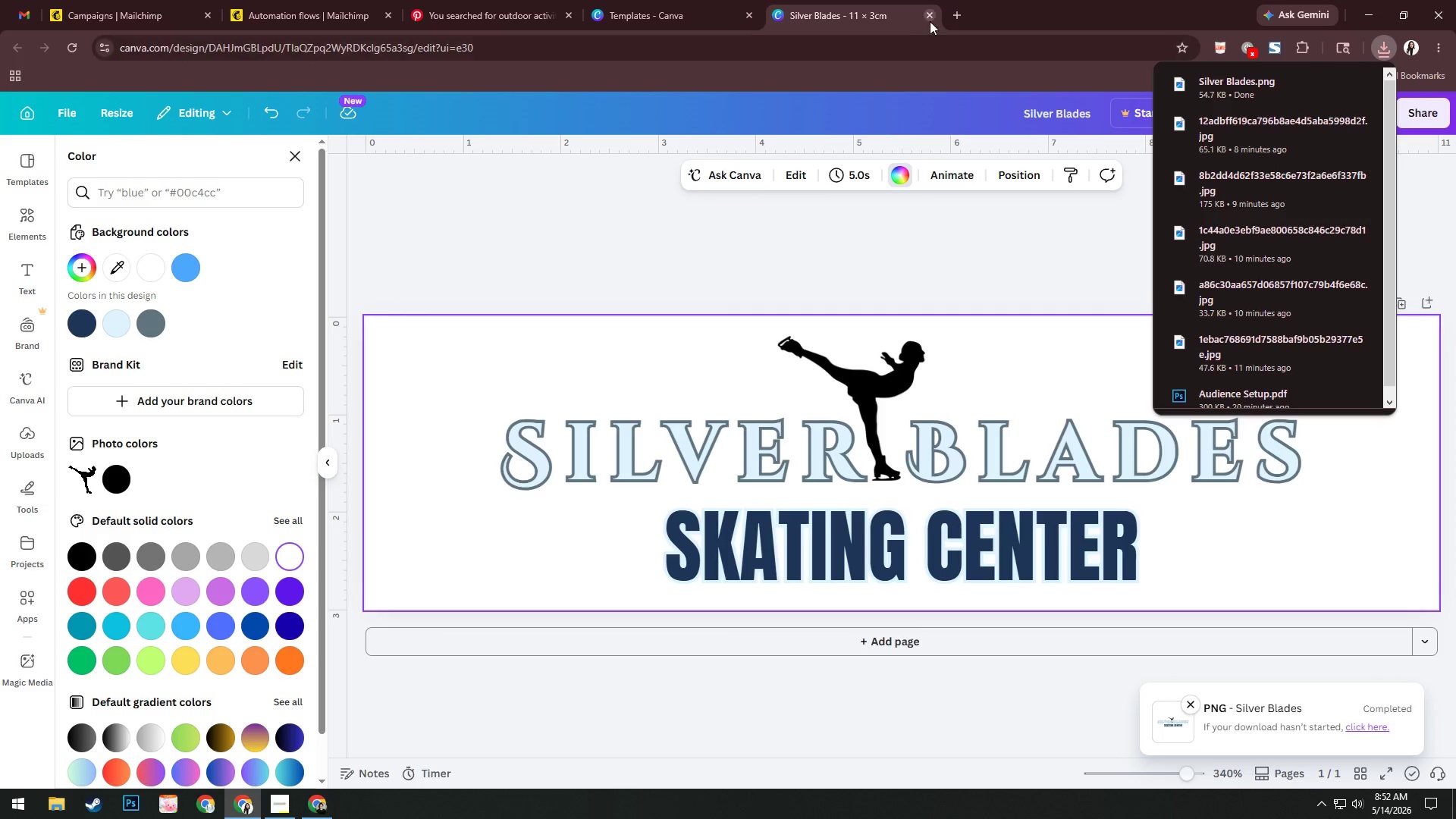 
left_click([931, 20])
 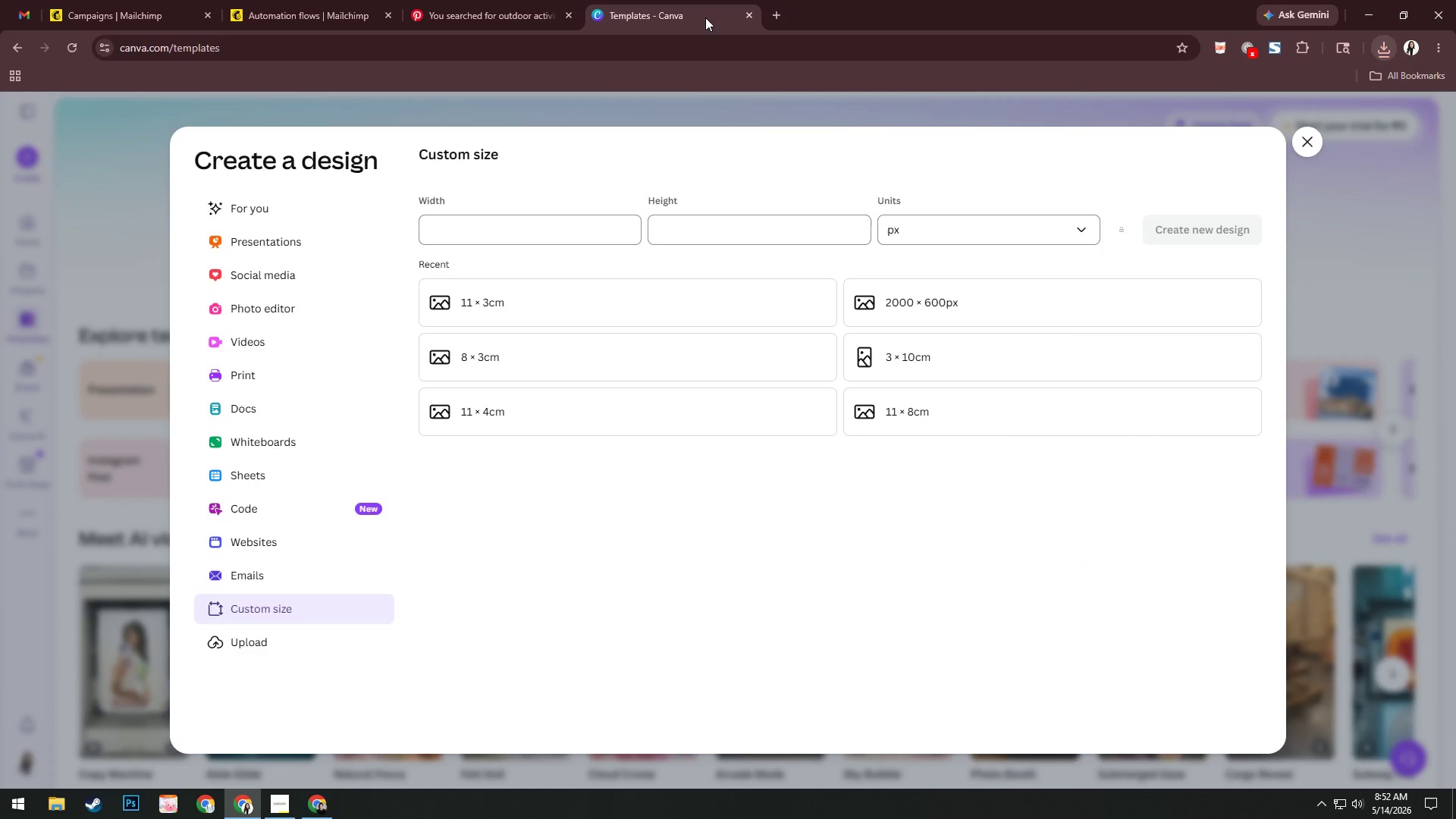 
left_click([705, 17])
 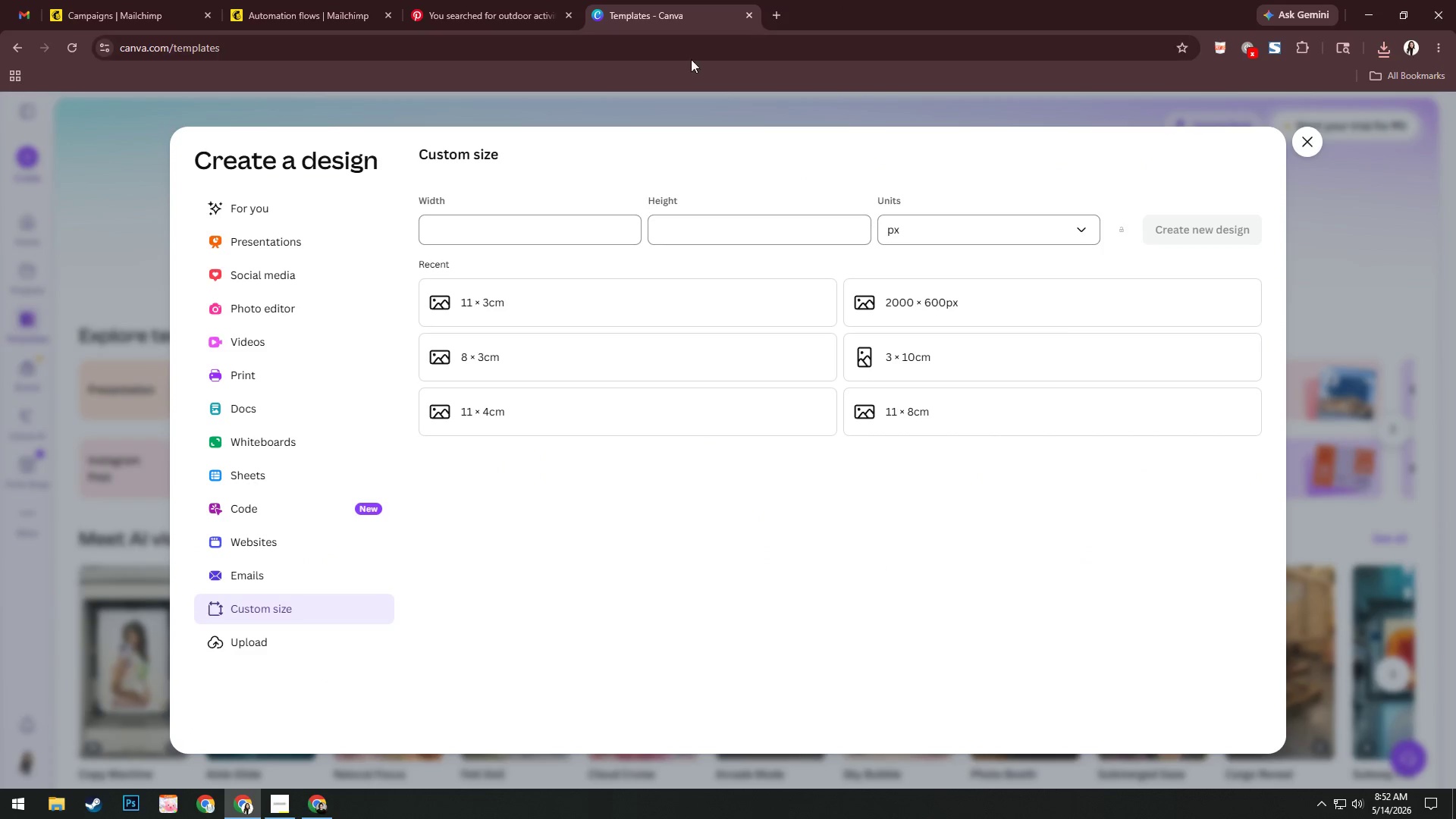 
left_click([691, 47])
 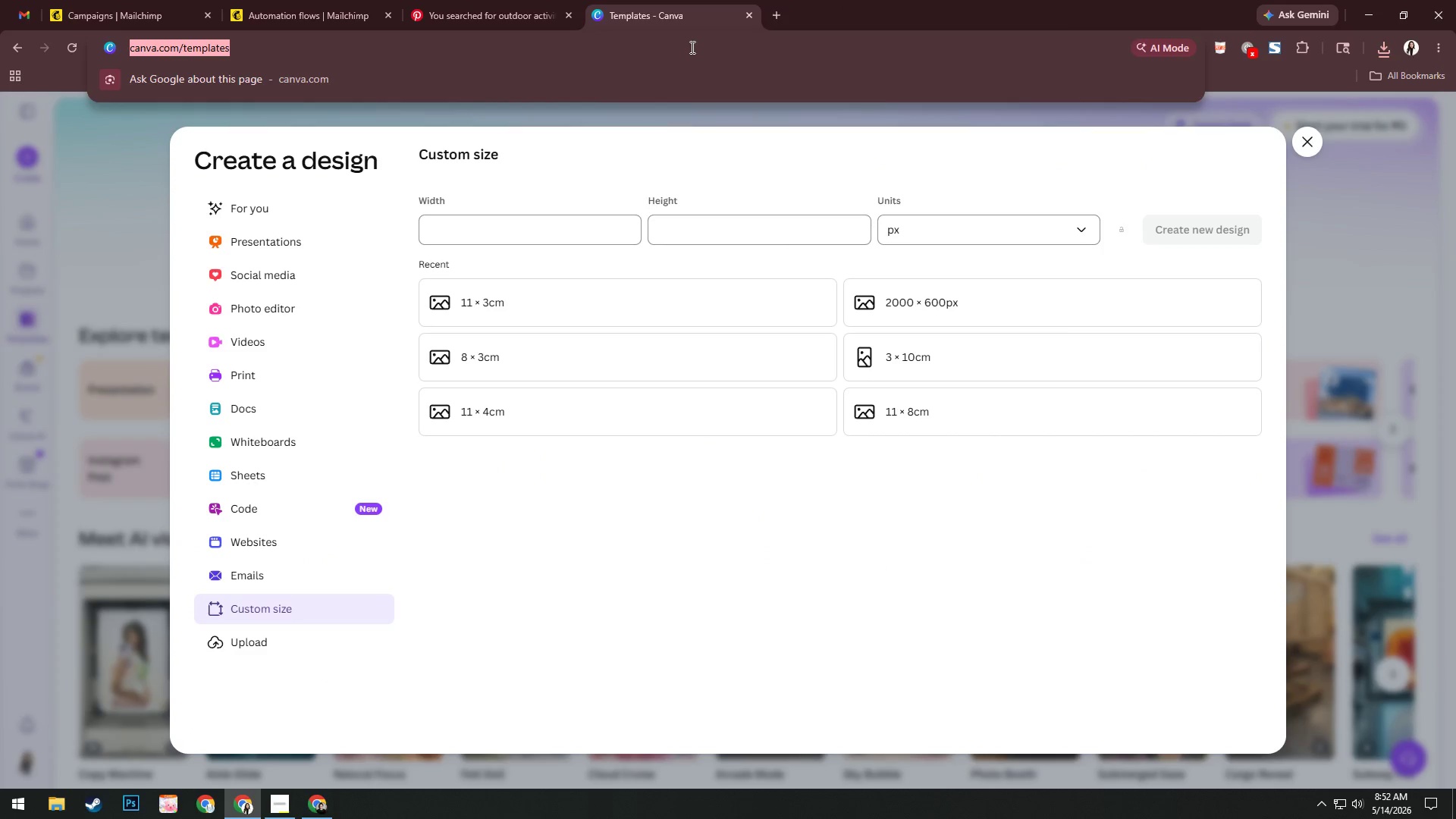 
key(Control+ControlLeft)
 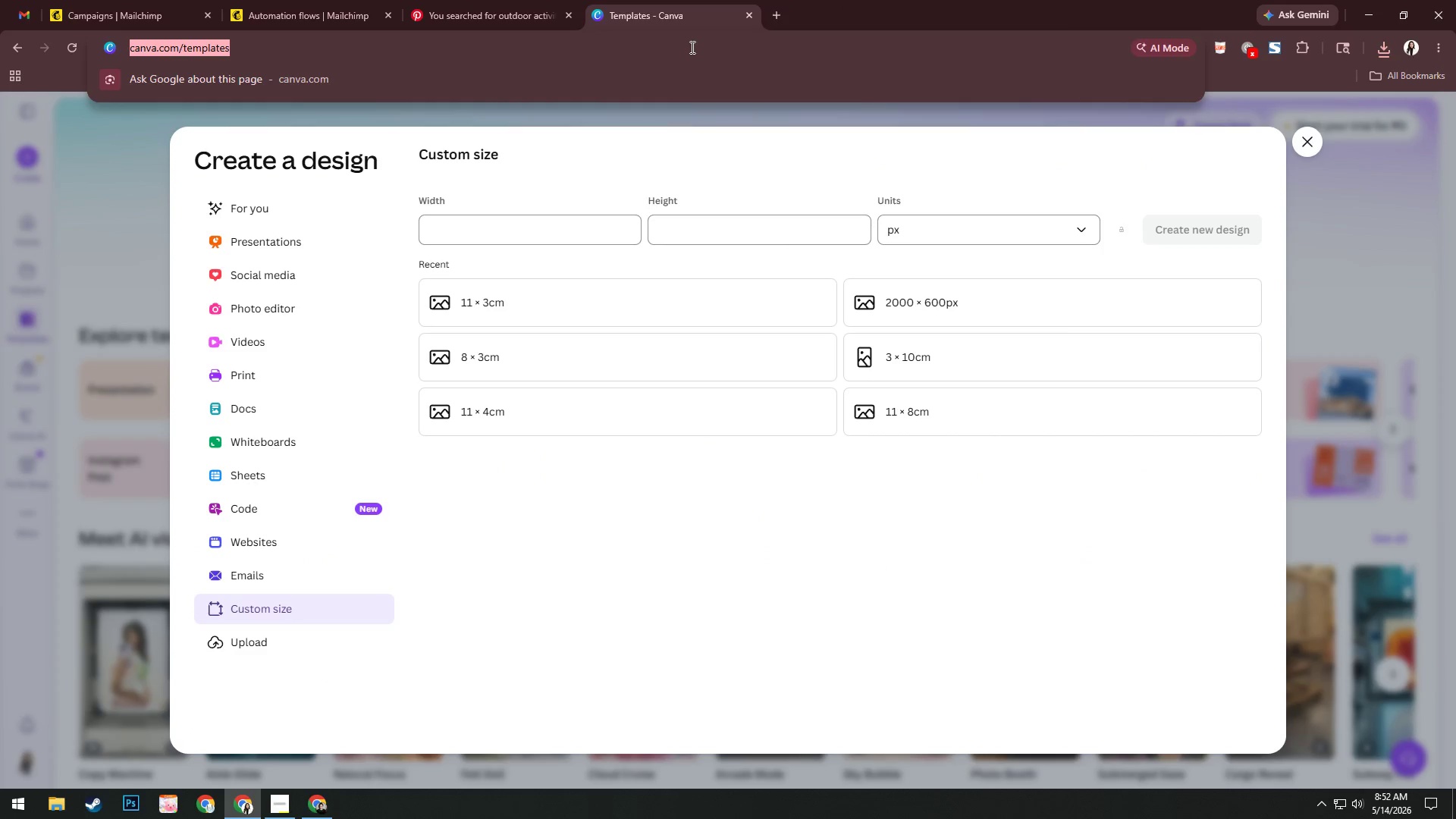 
key(Control+A)
 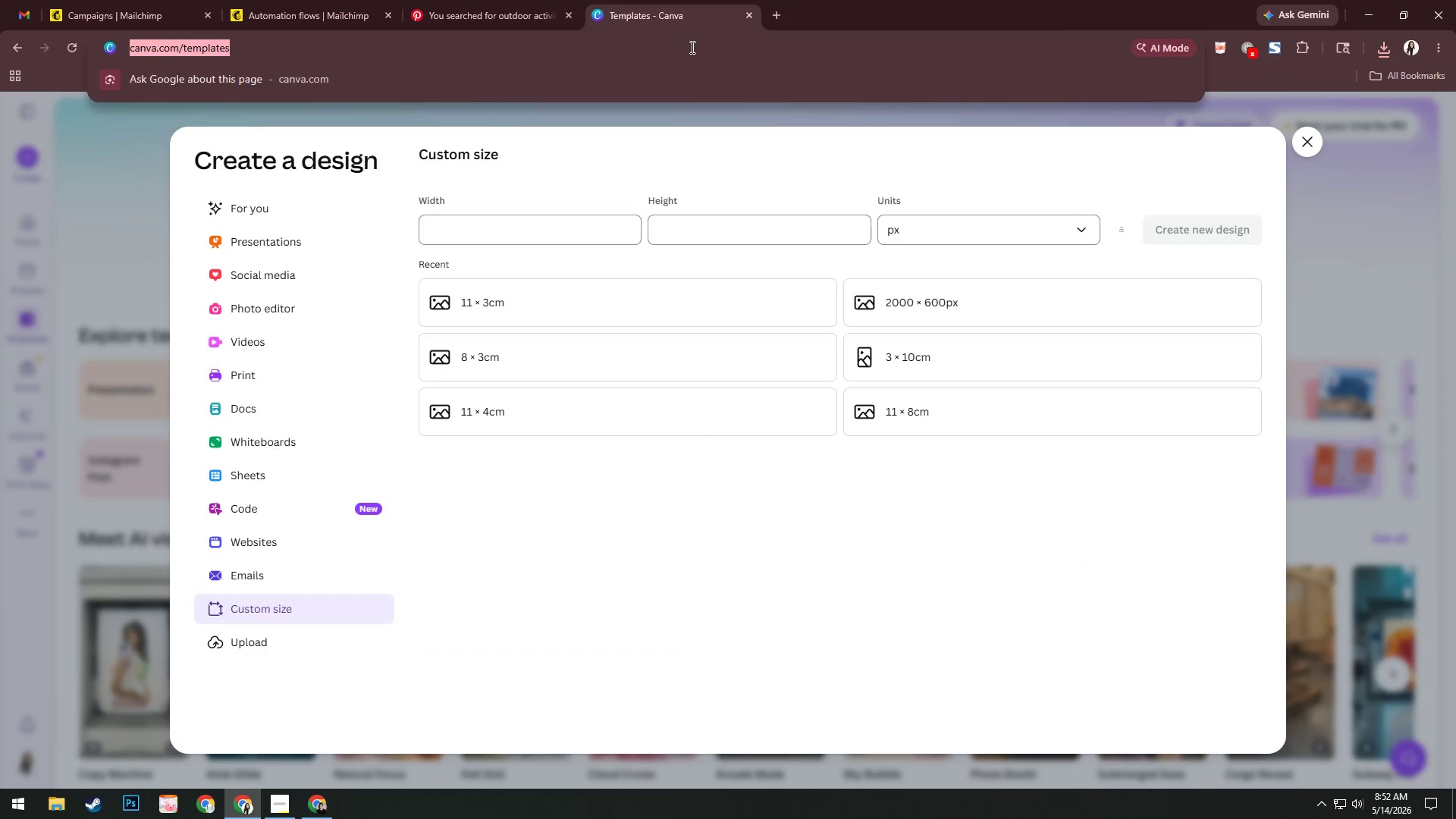 
key(B)
 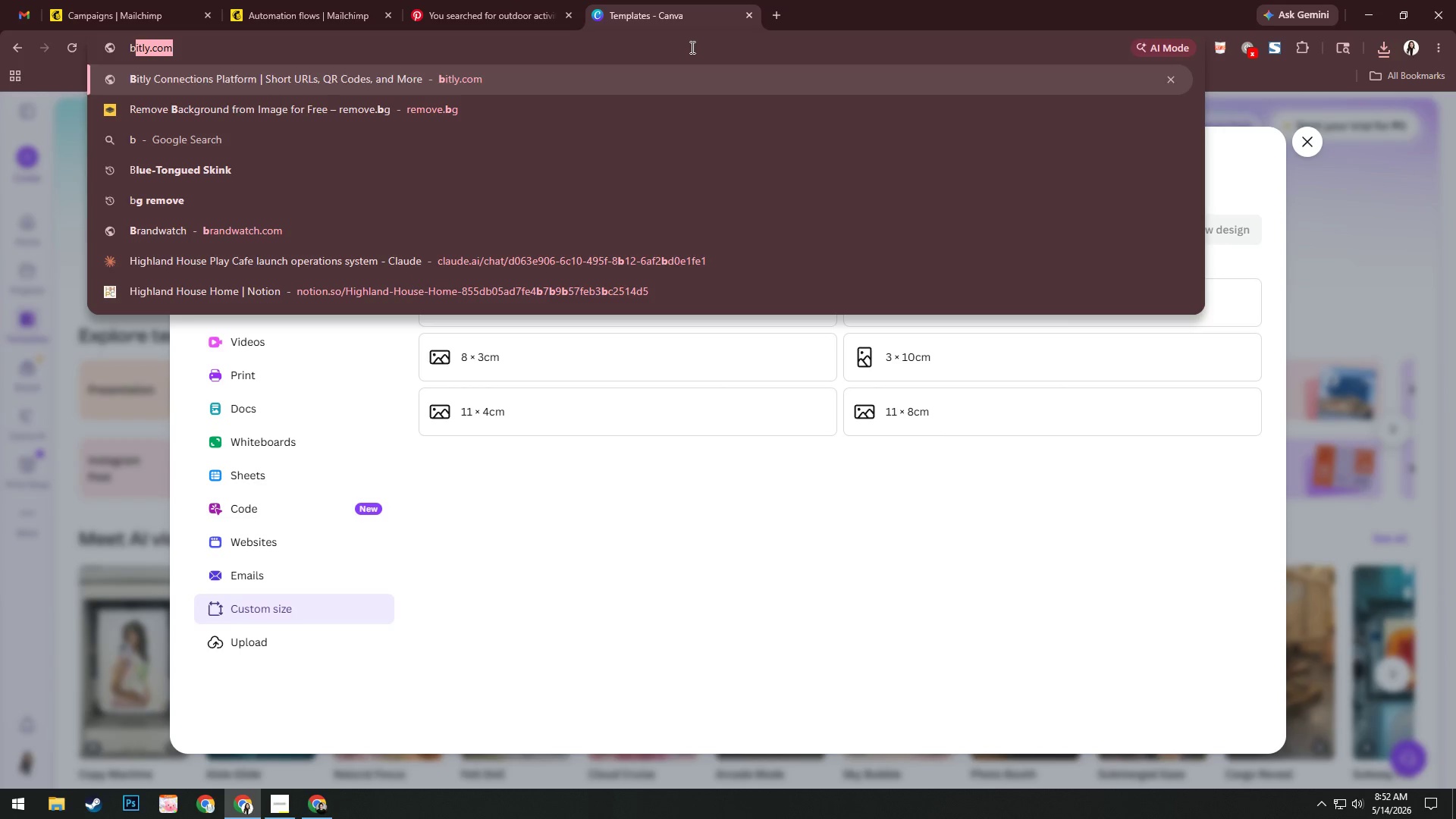 
key(ArrowDown)
 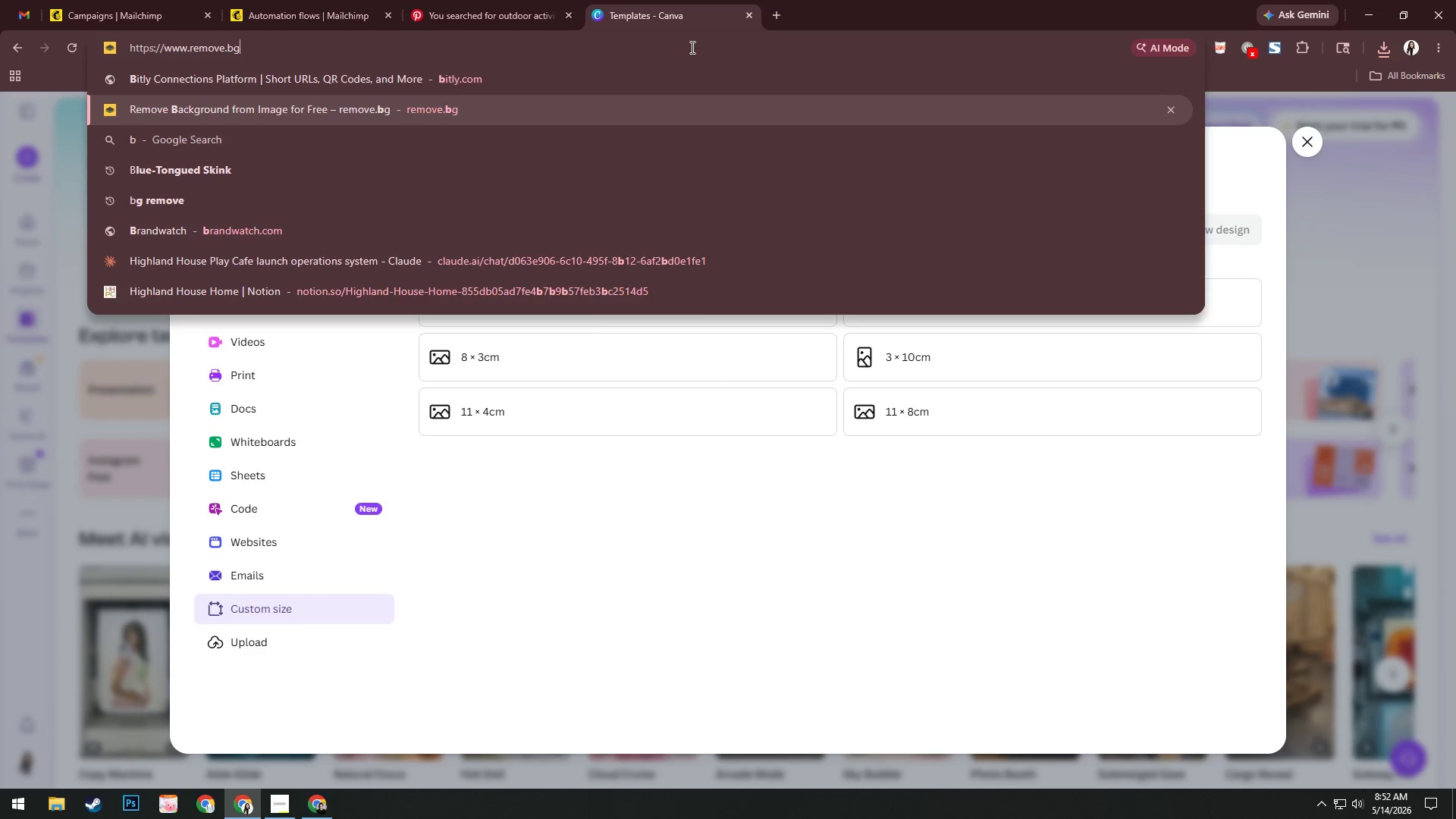 
key(Enter)
 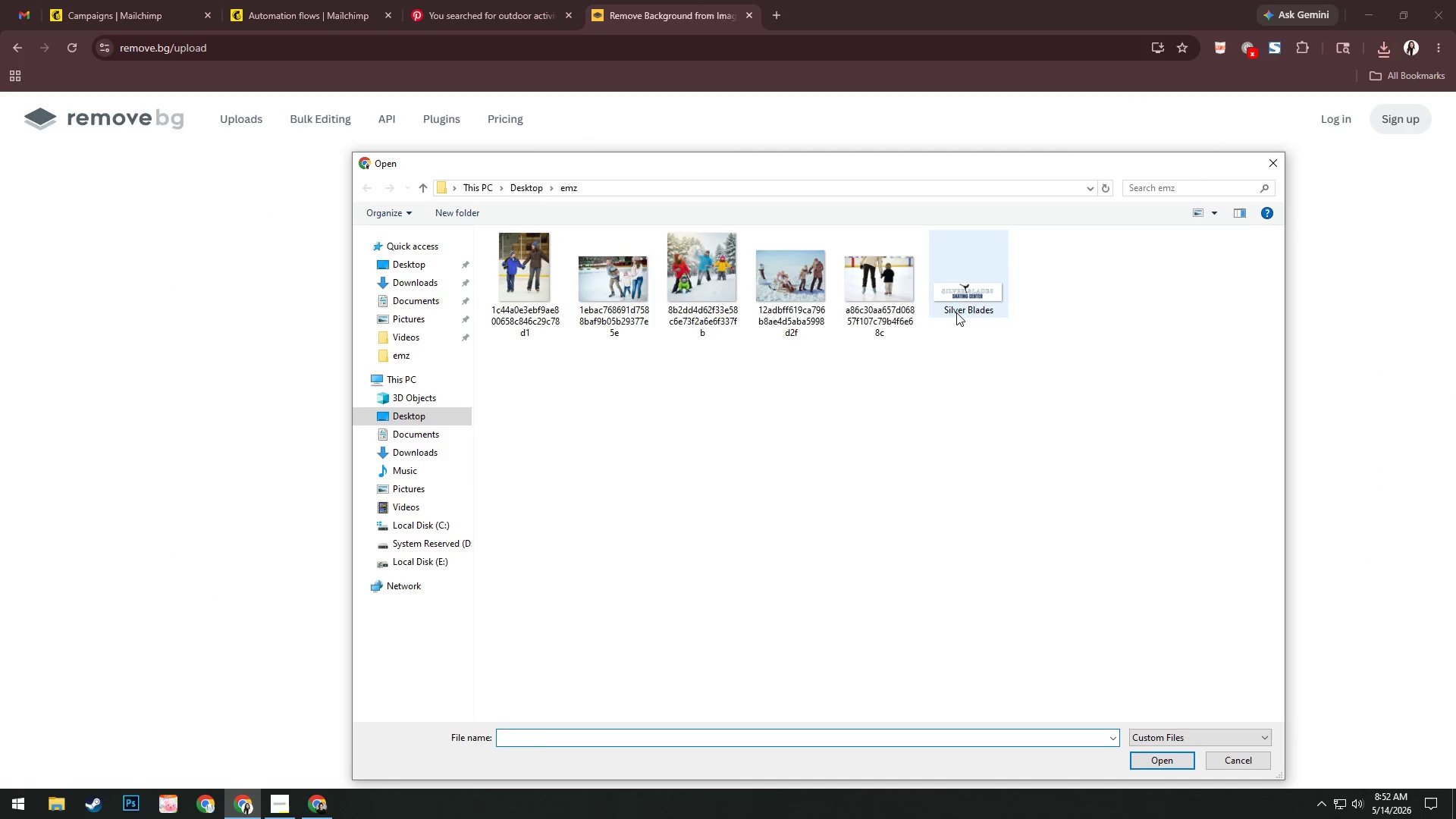 
left_click([1151, 759])
 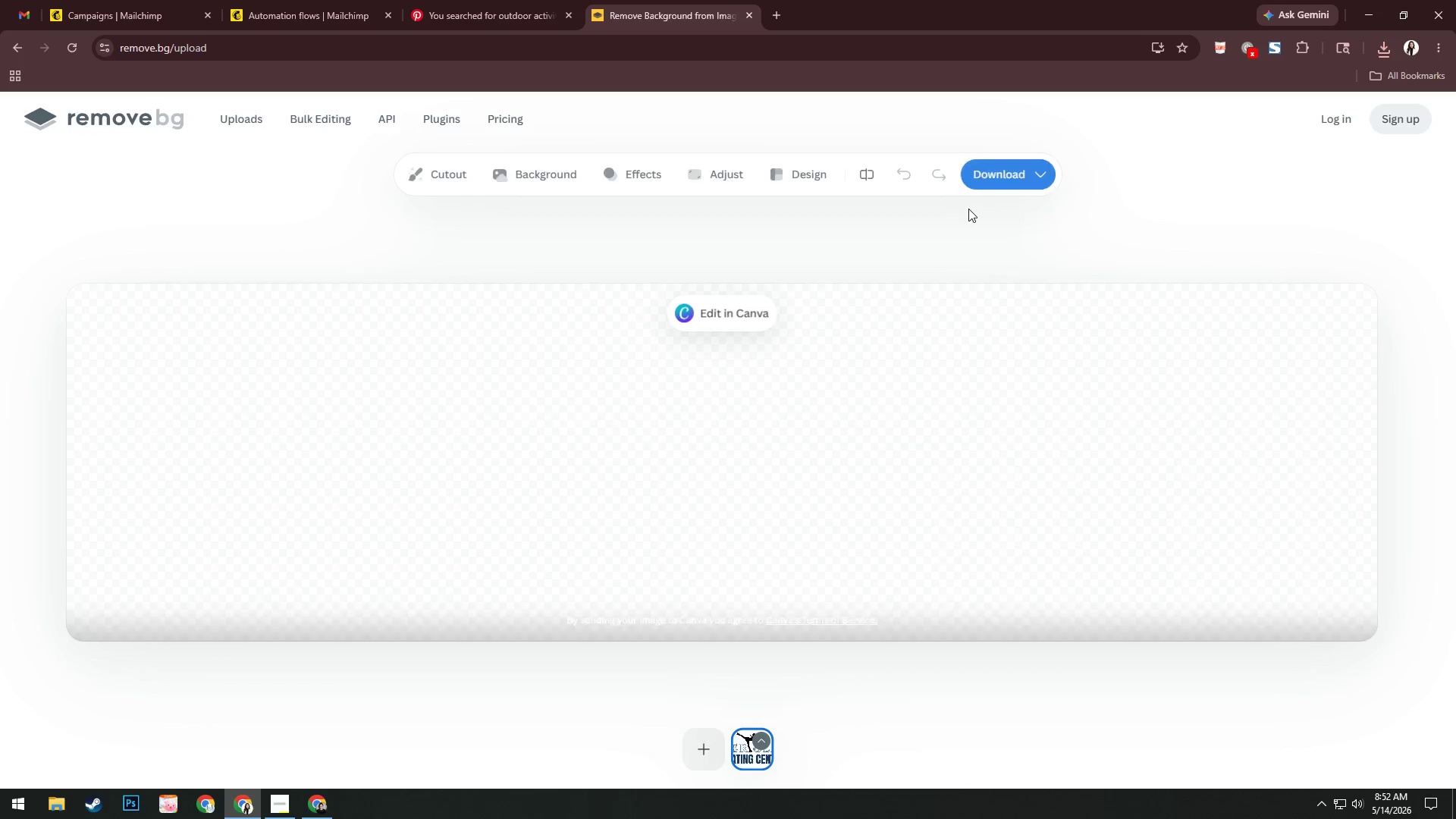 
wait(6.5)
 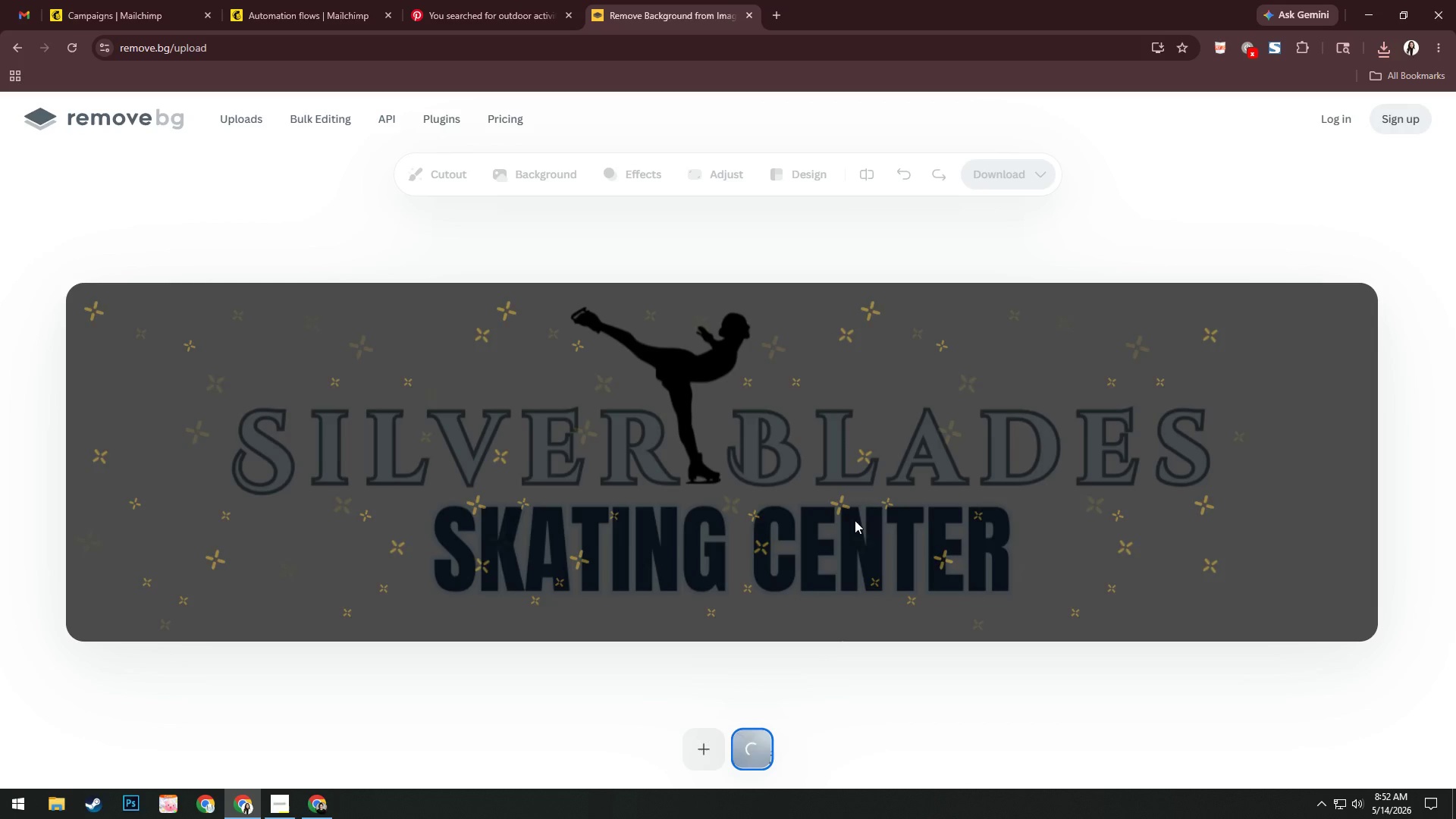 
left_click([1008, 180])
 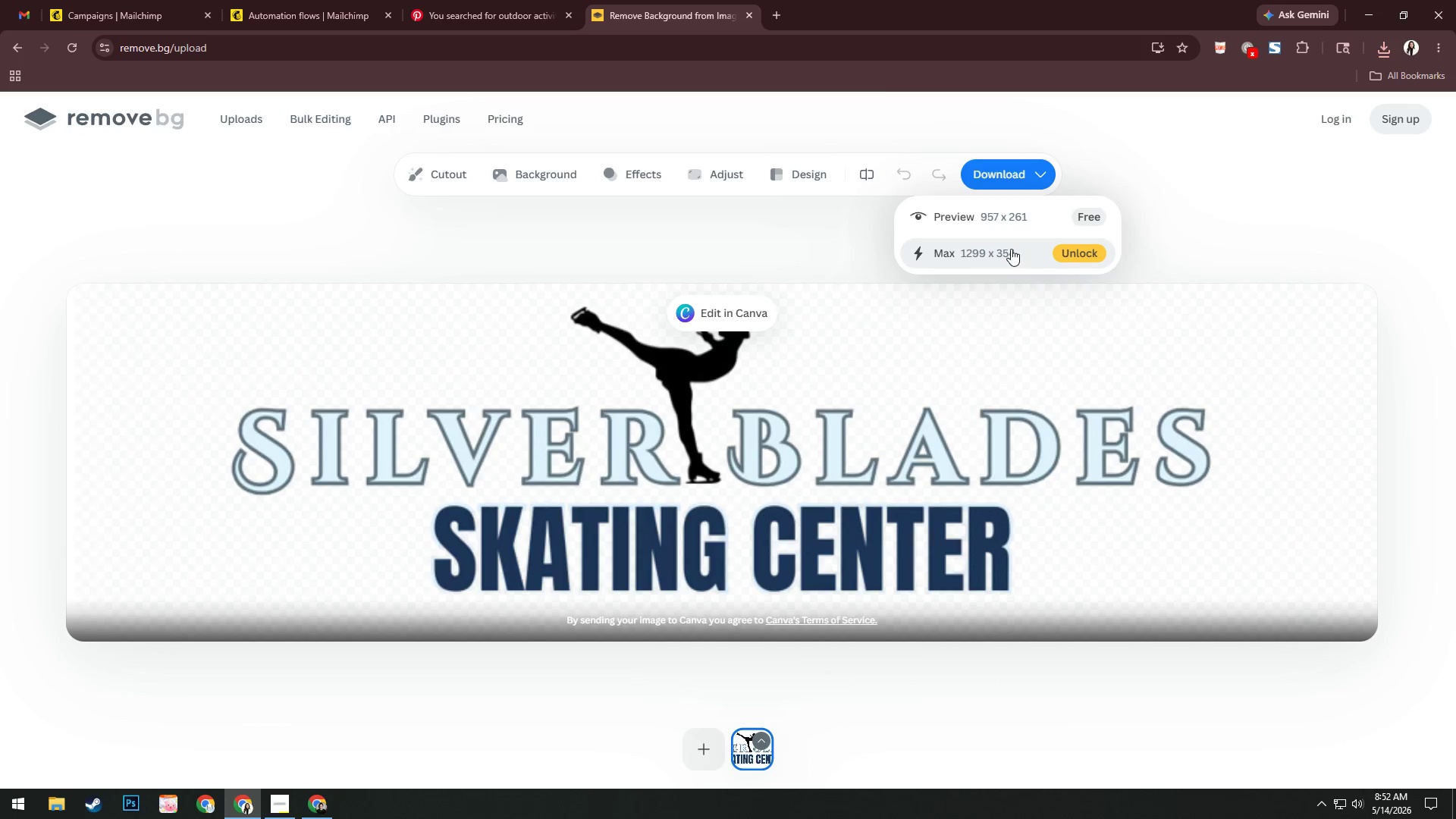 
left_click([1010, 226])
 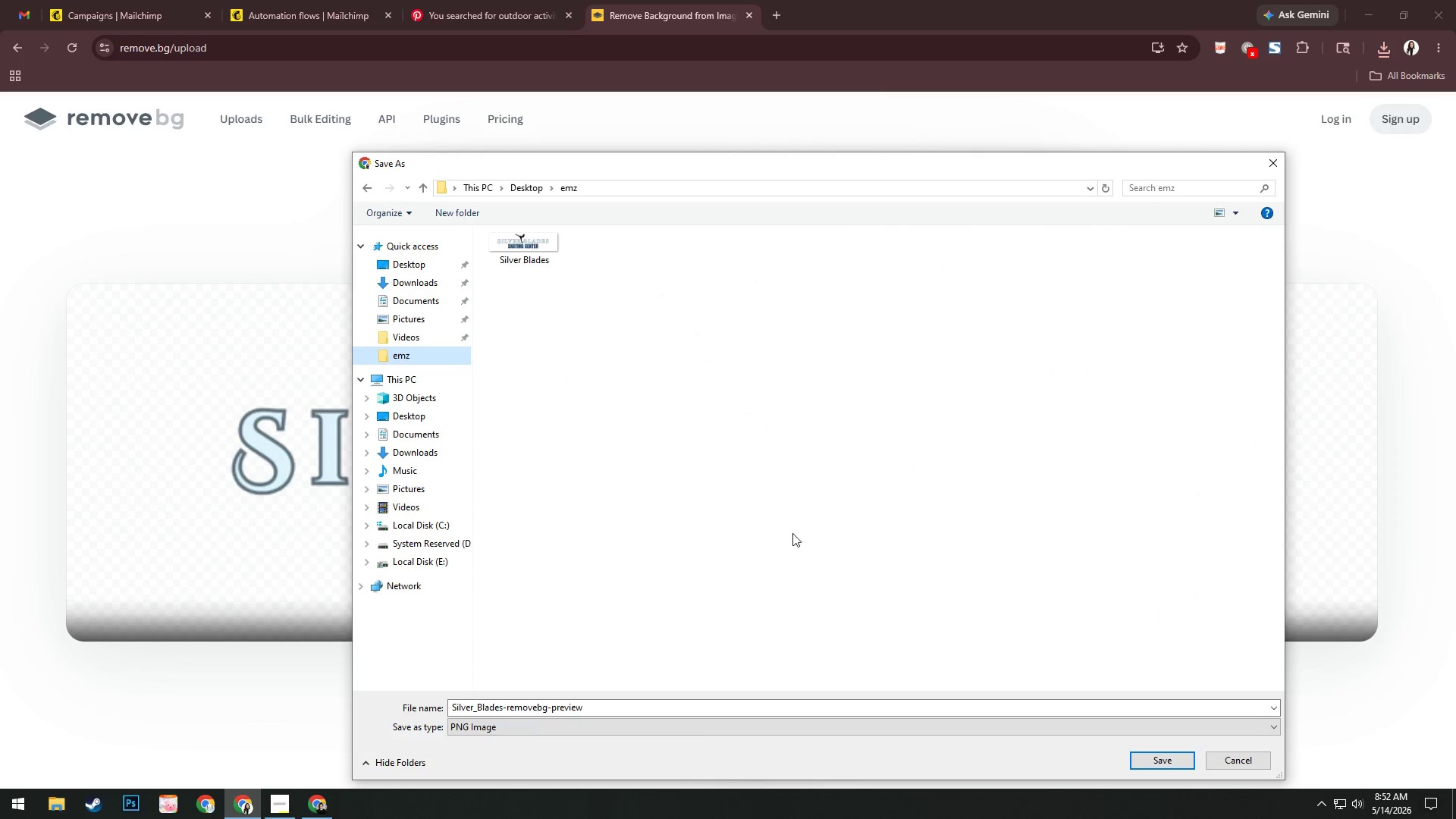 
left_click([1172, 761])
 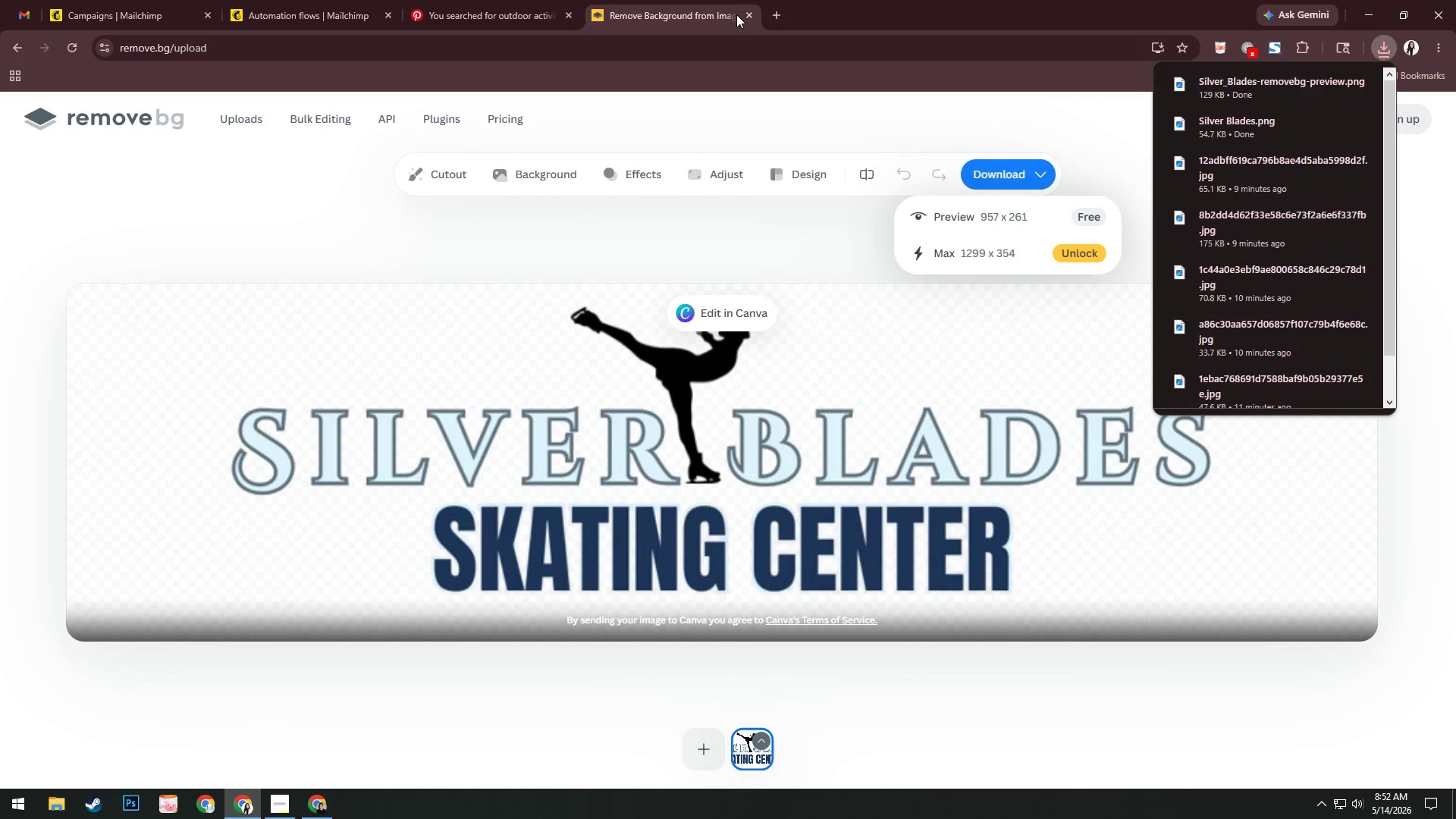 
left_click([752, 11])
 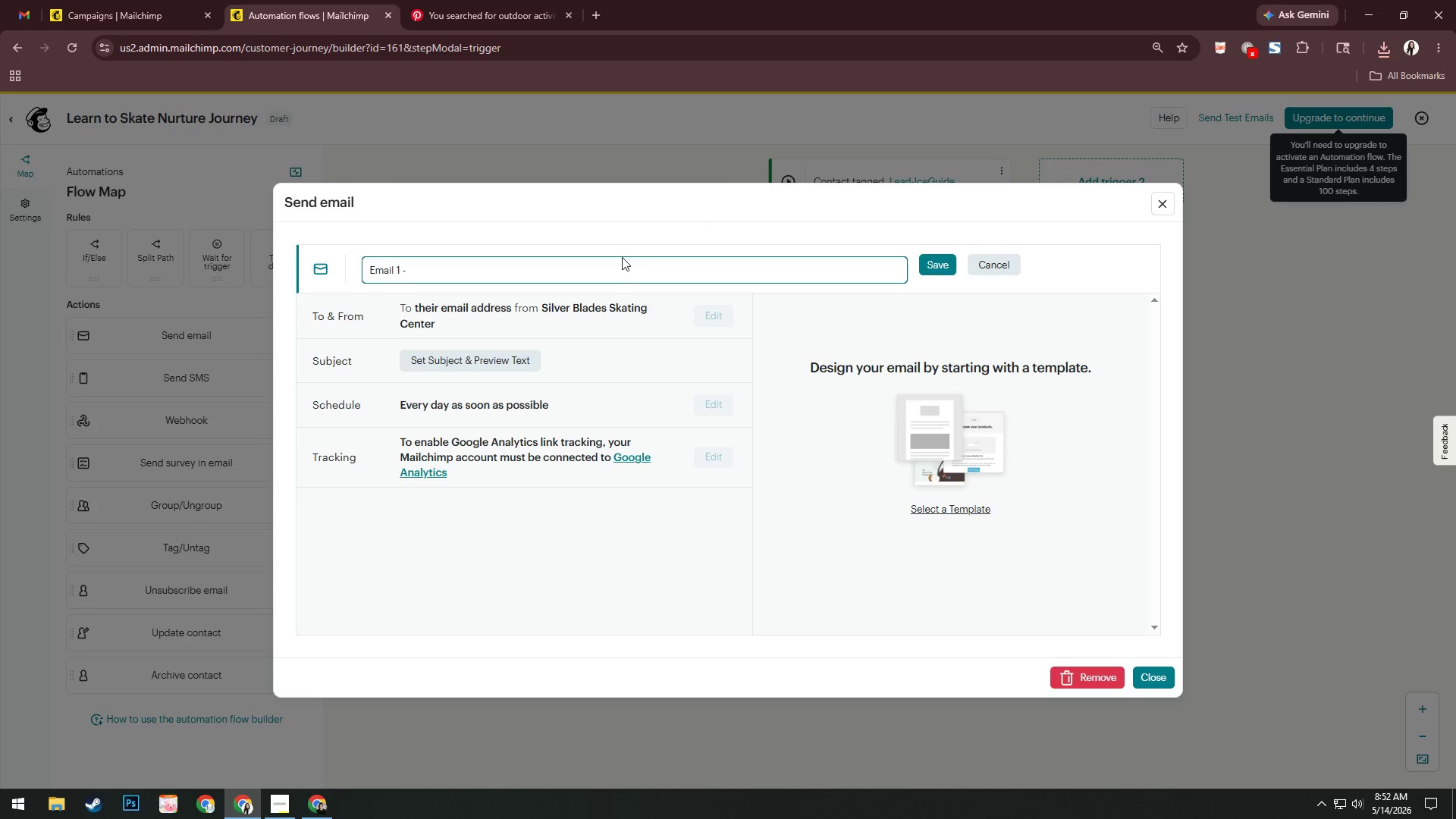 
wait(6.49)
 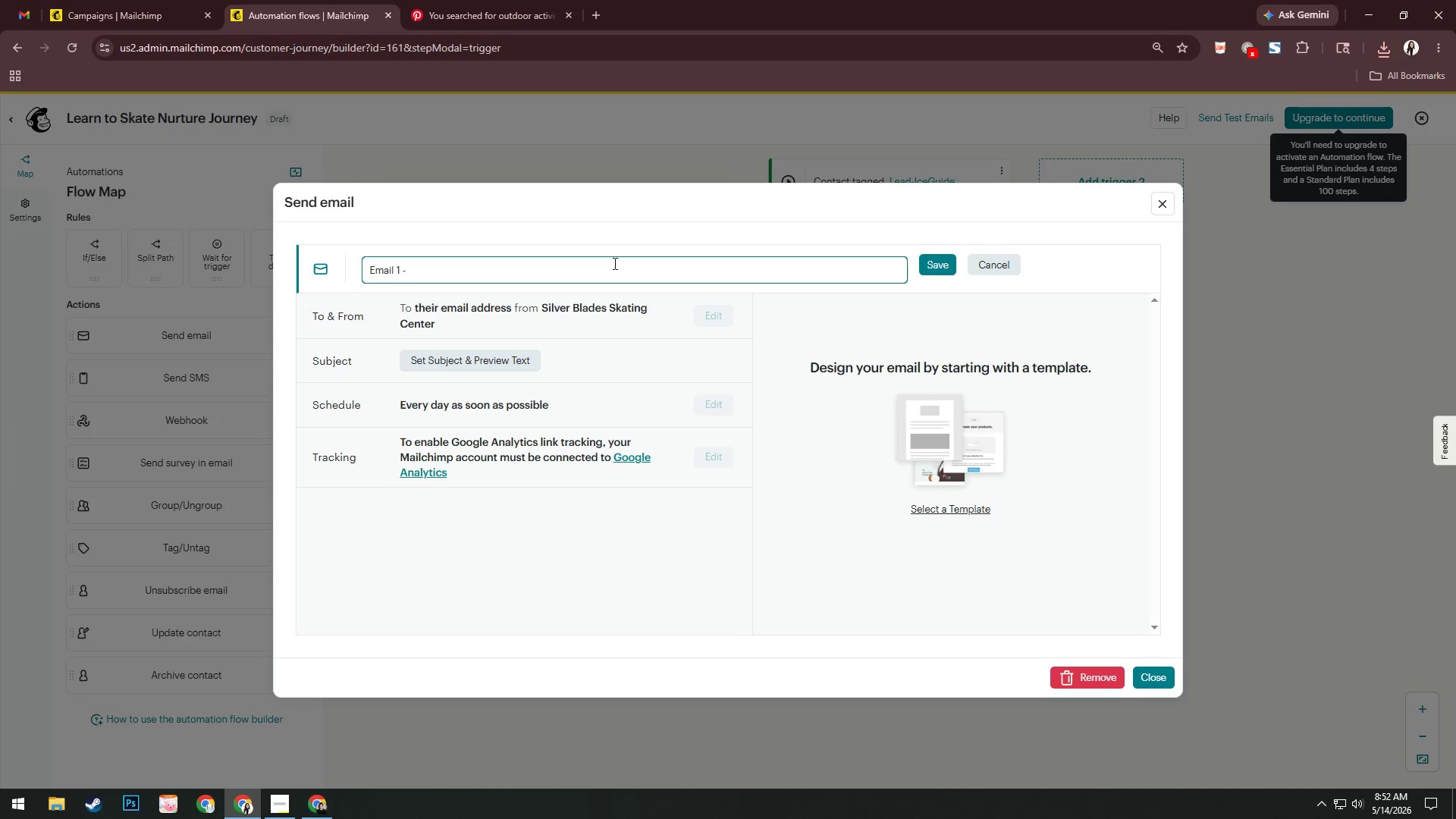 
key(Alt+AltLeft)
 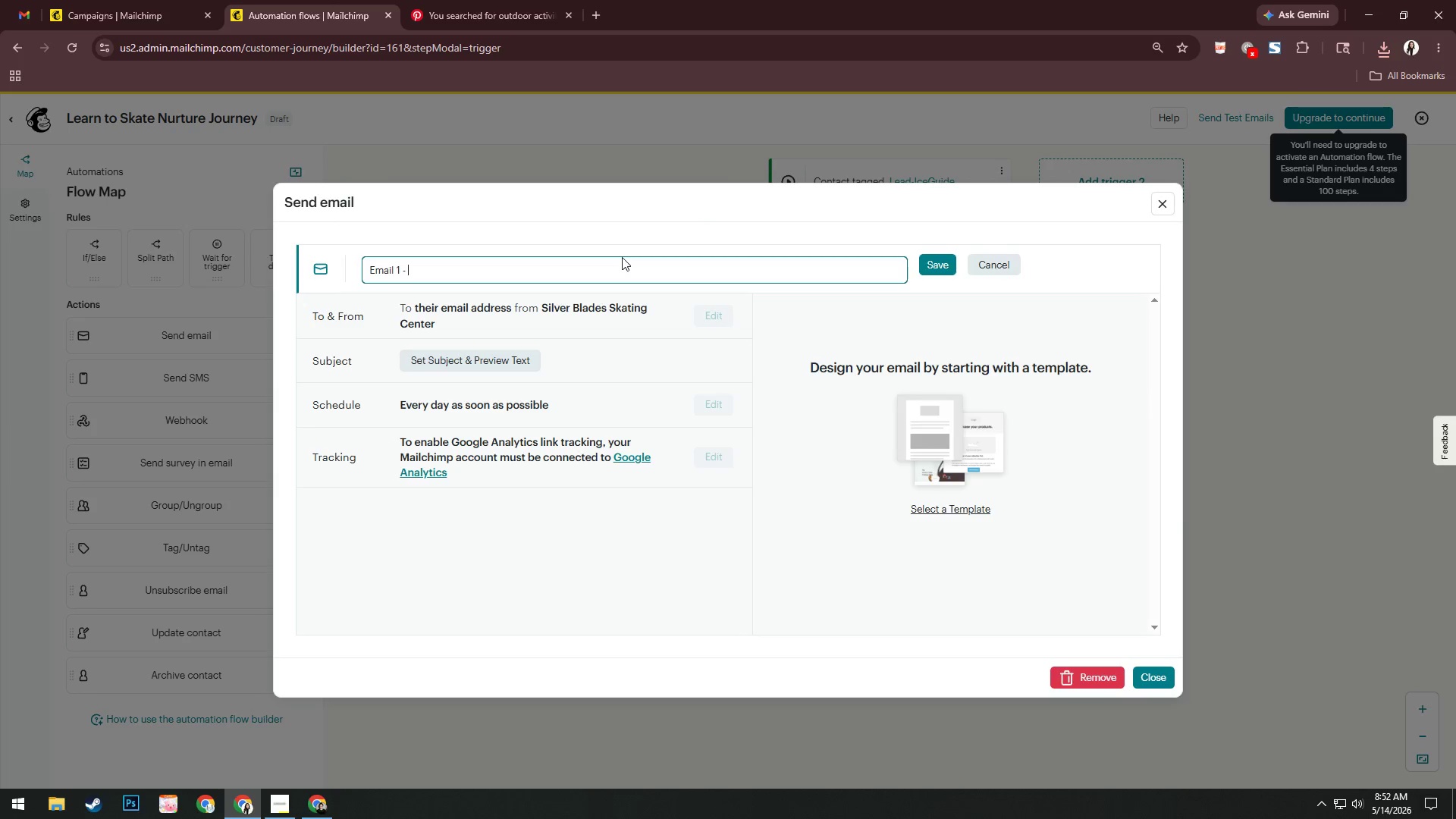 
key(Alt+Tab)